 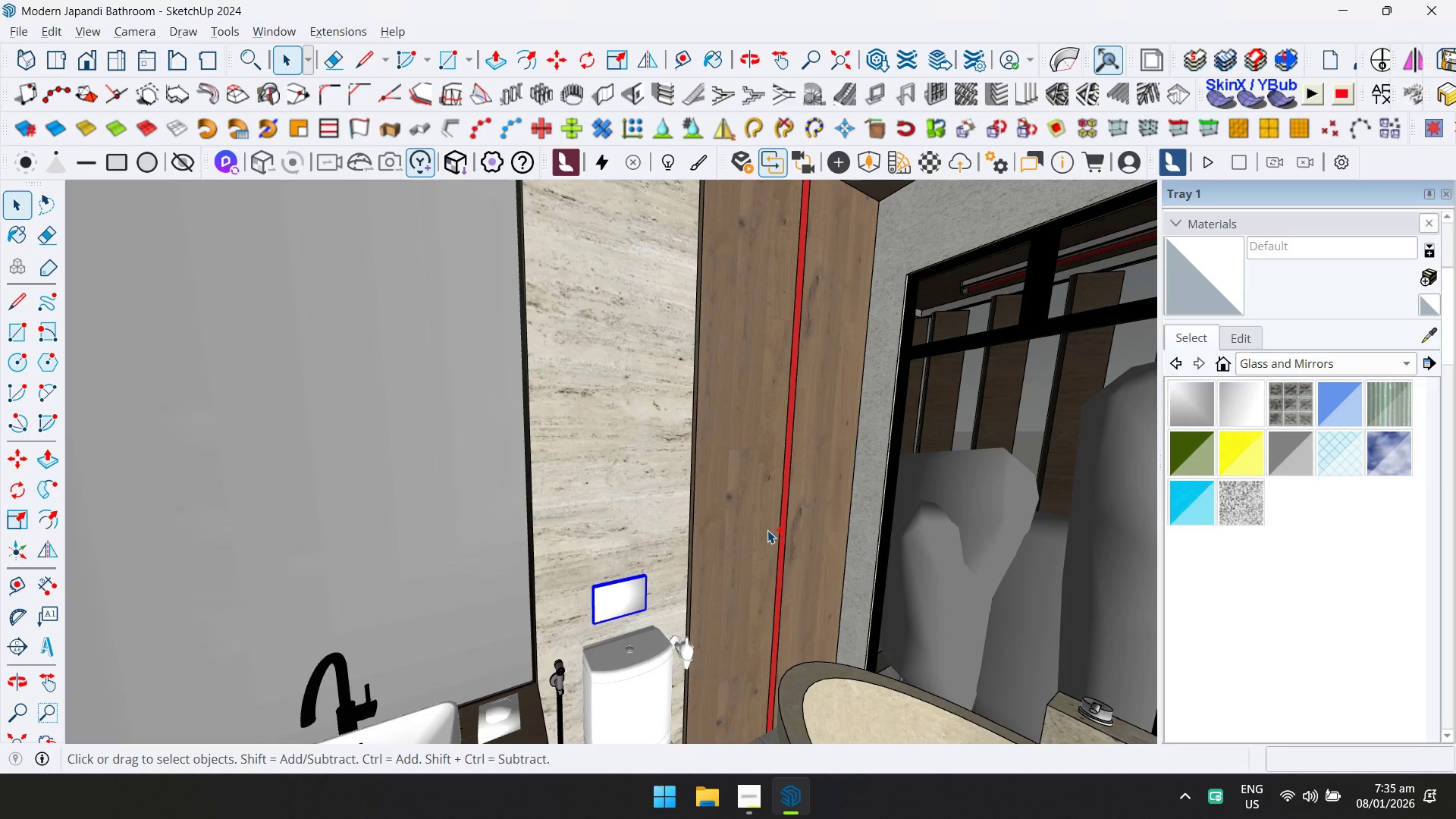 
key(Control+S)
 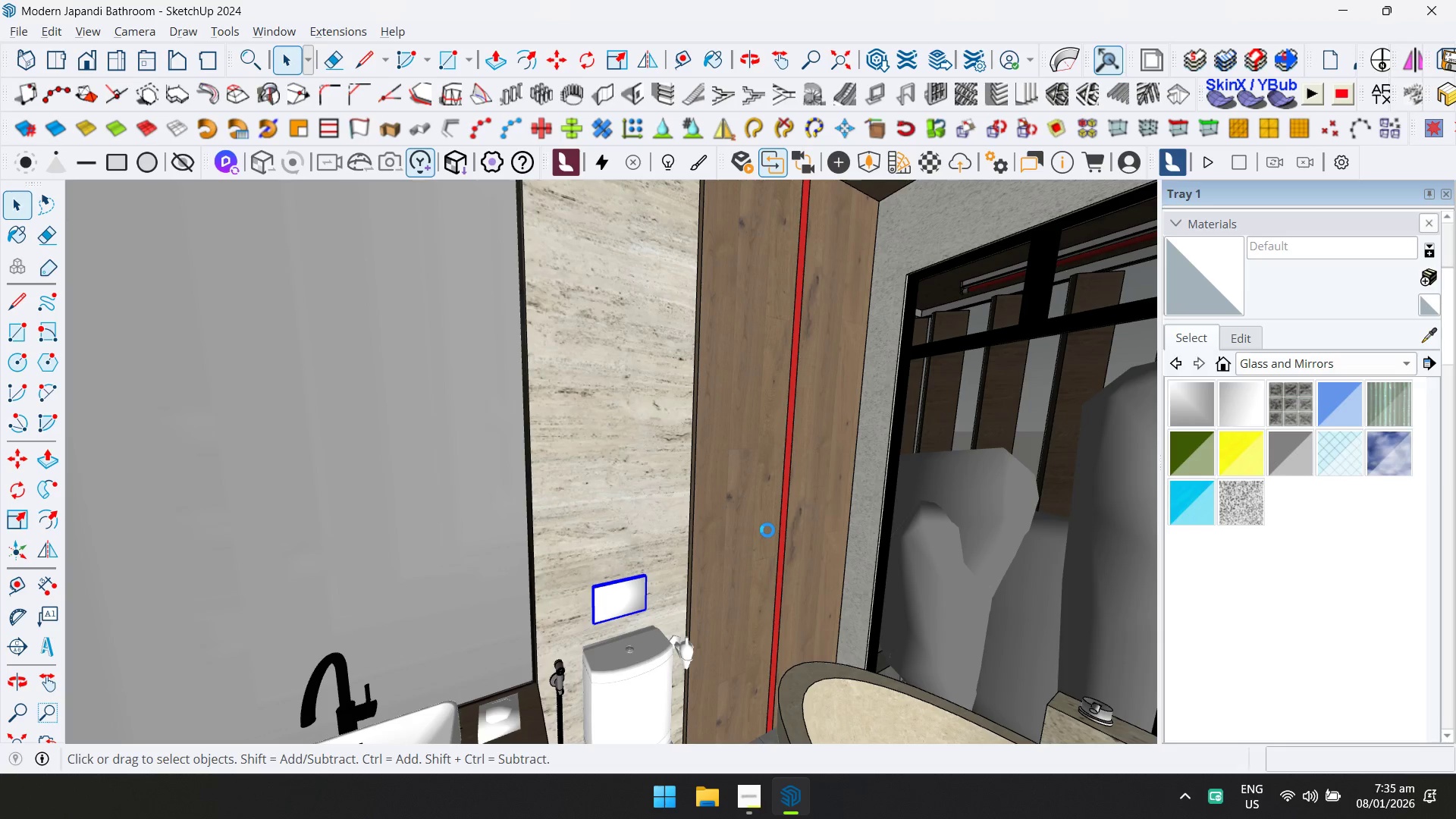 
key(Control+S)
 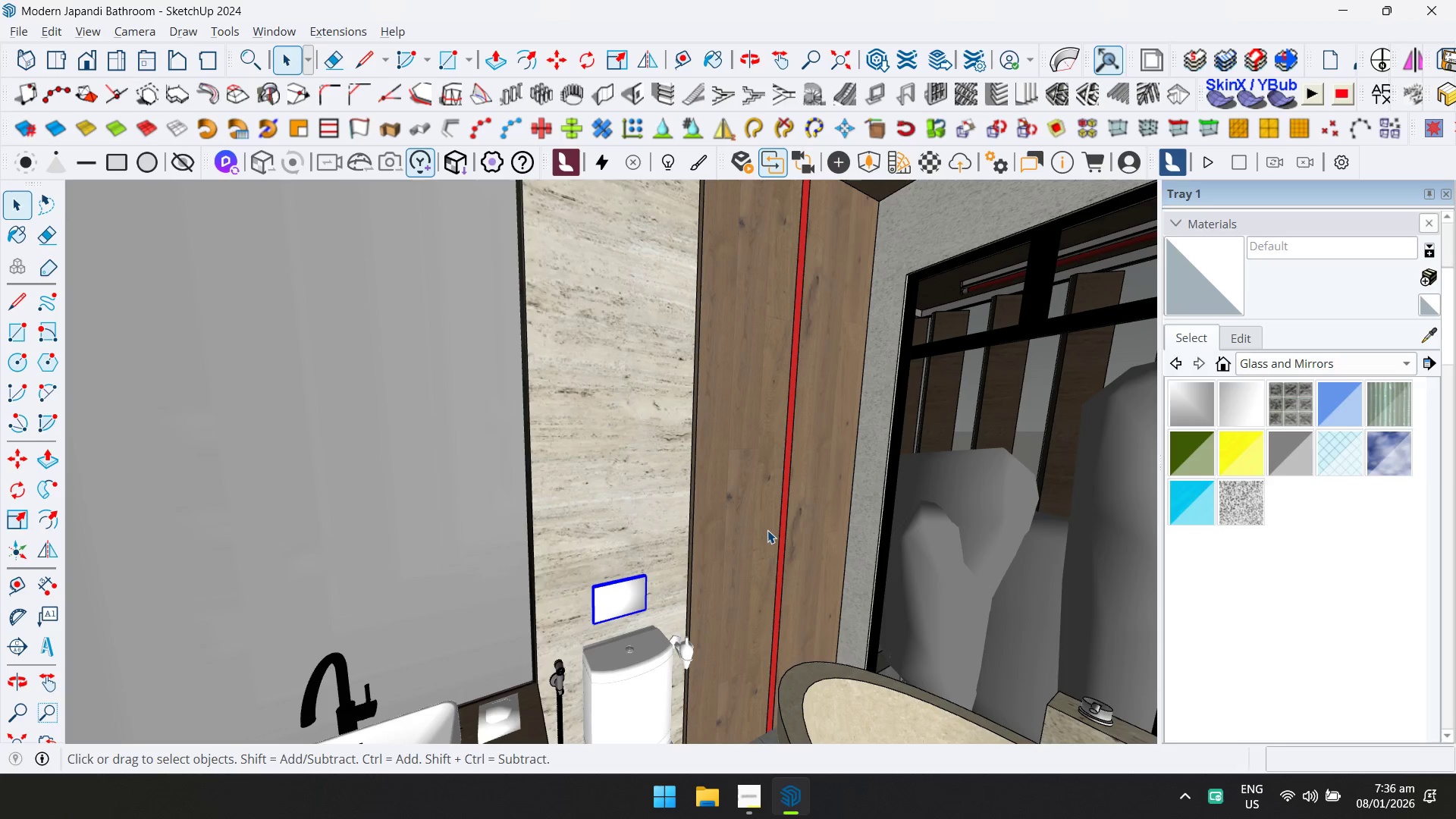 
wait(43.42)
 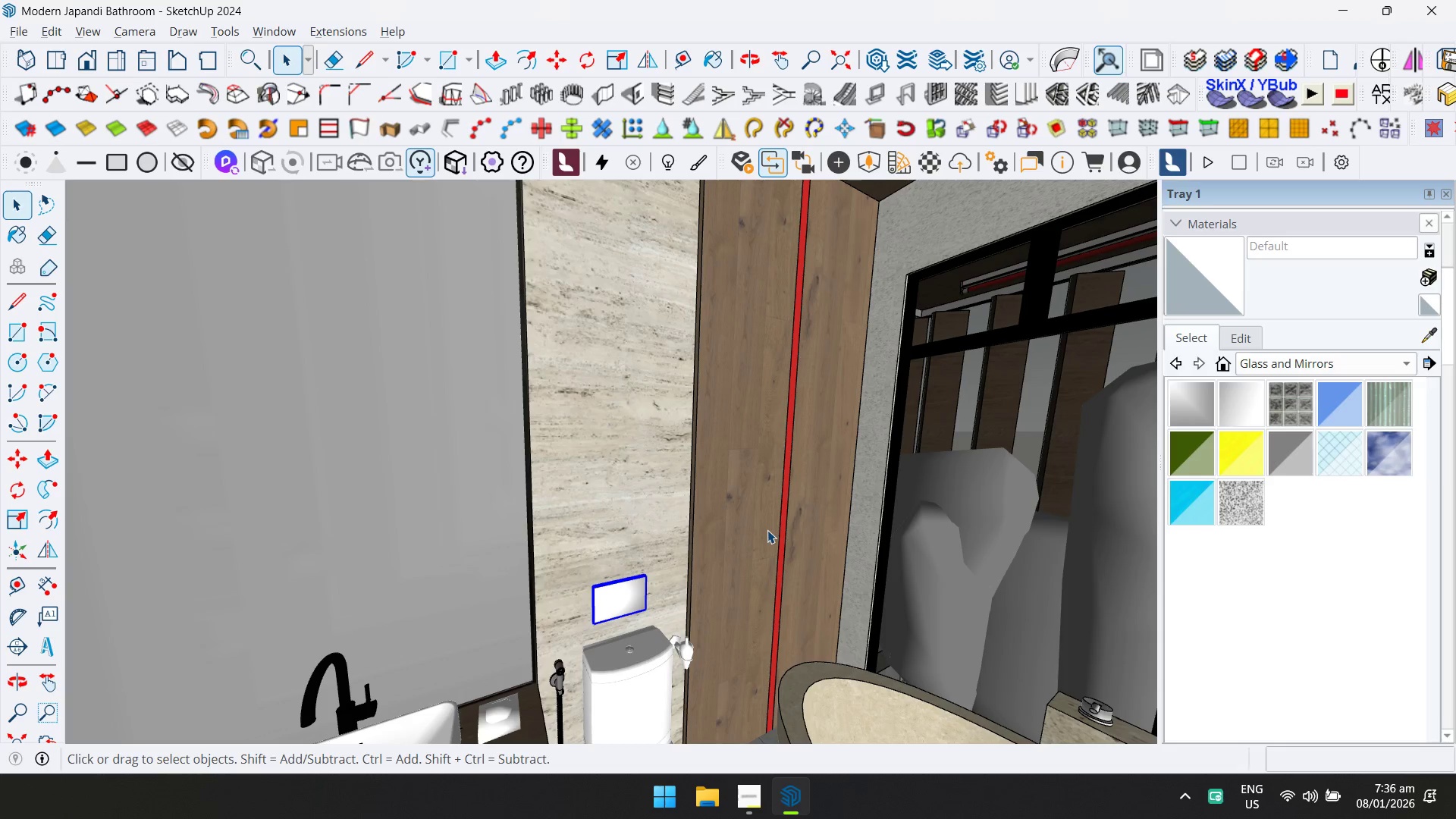 
hold_key(key=ShiftLeft, duration=0.56)
 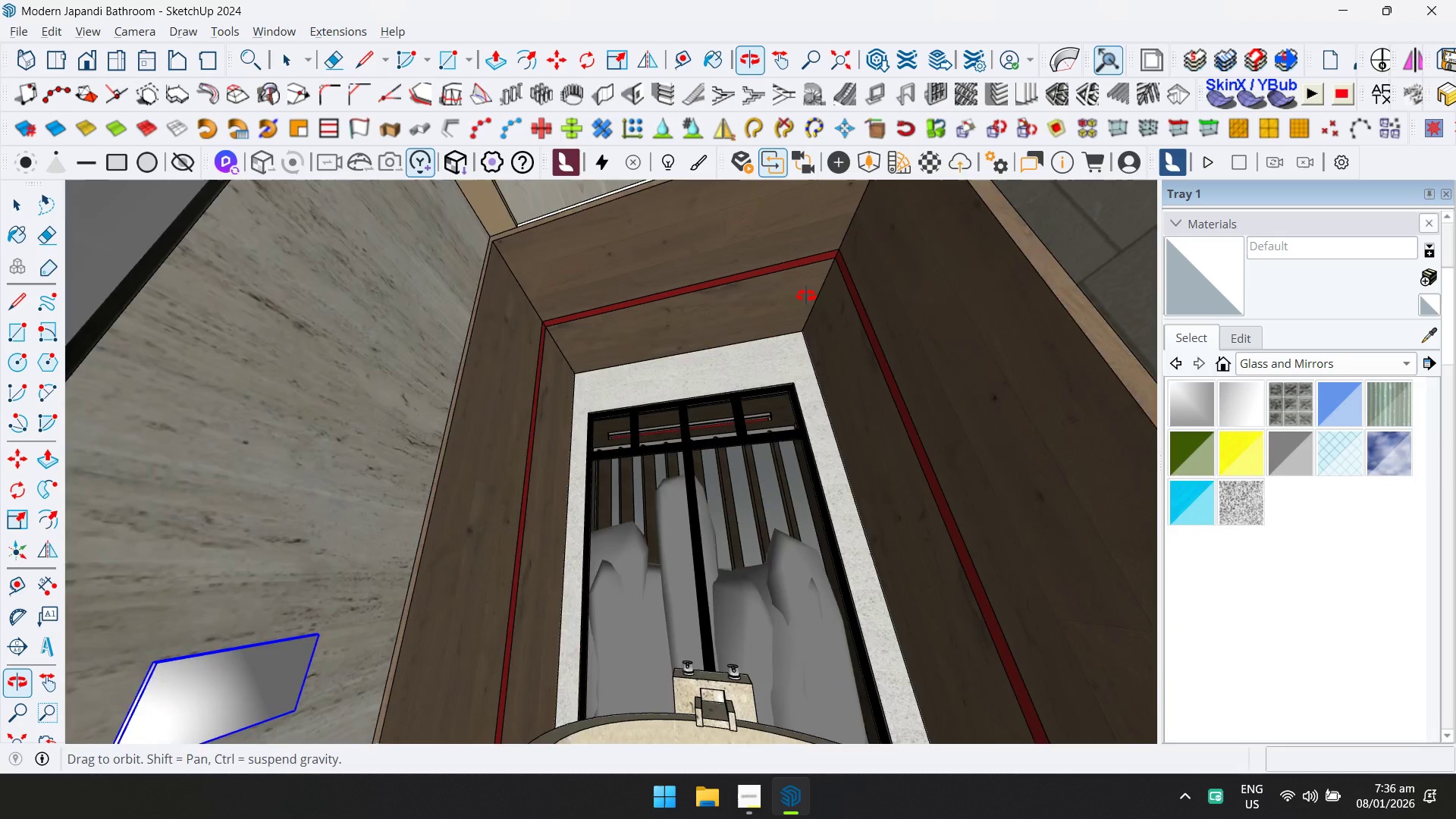 
hold_key(key=ShiftLeft, duration=0.62)
 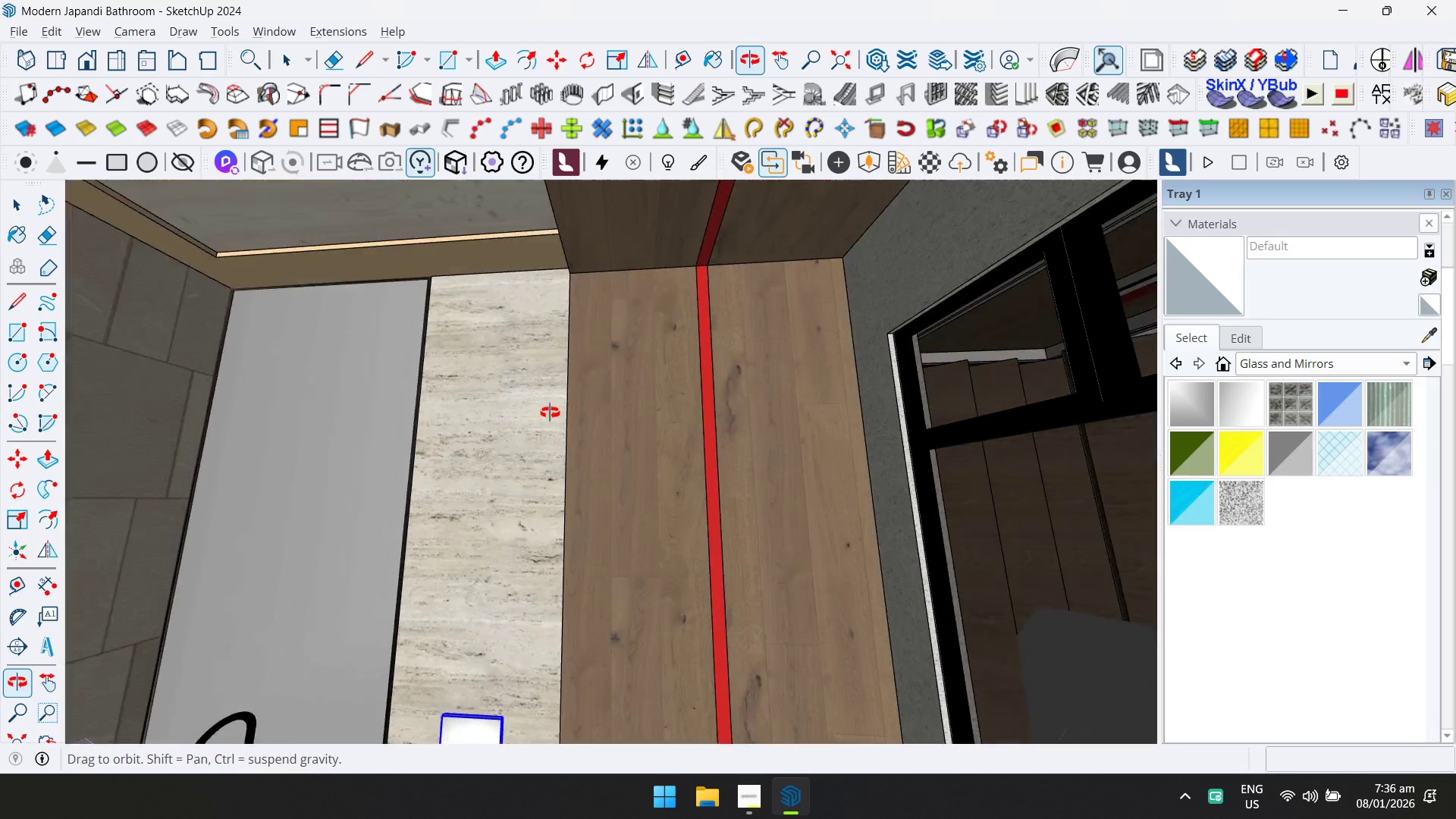 
hold_key(key=ShiftLeft, duration=0.47)
 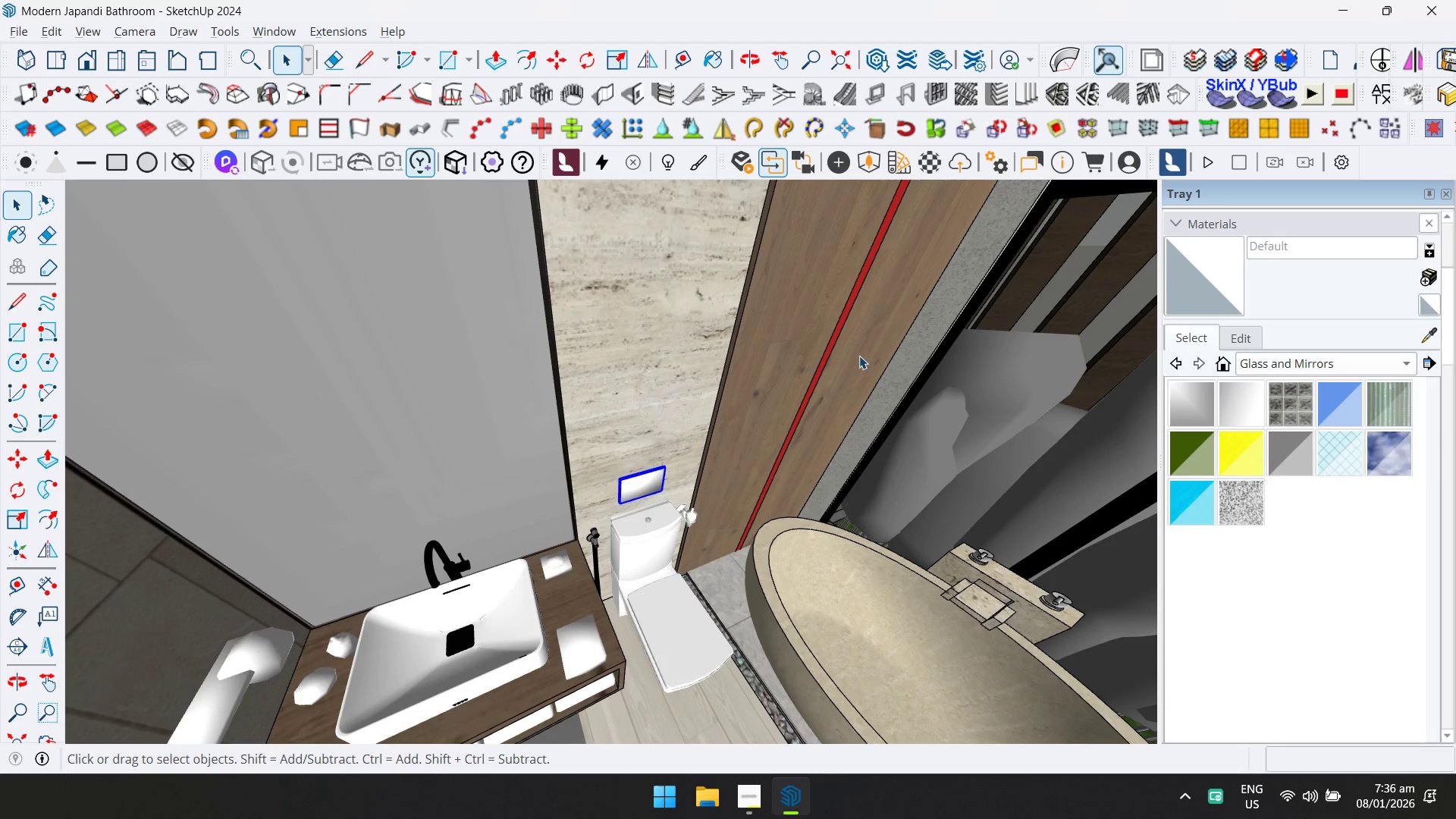 
wait(5.36)
 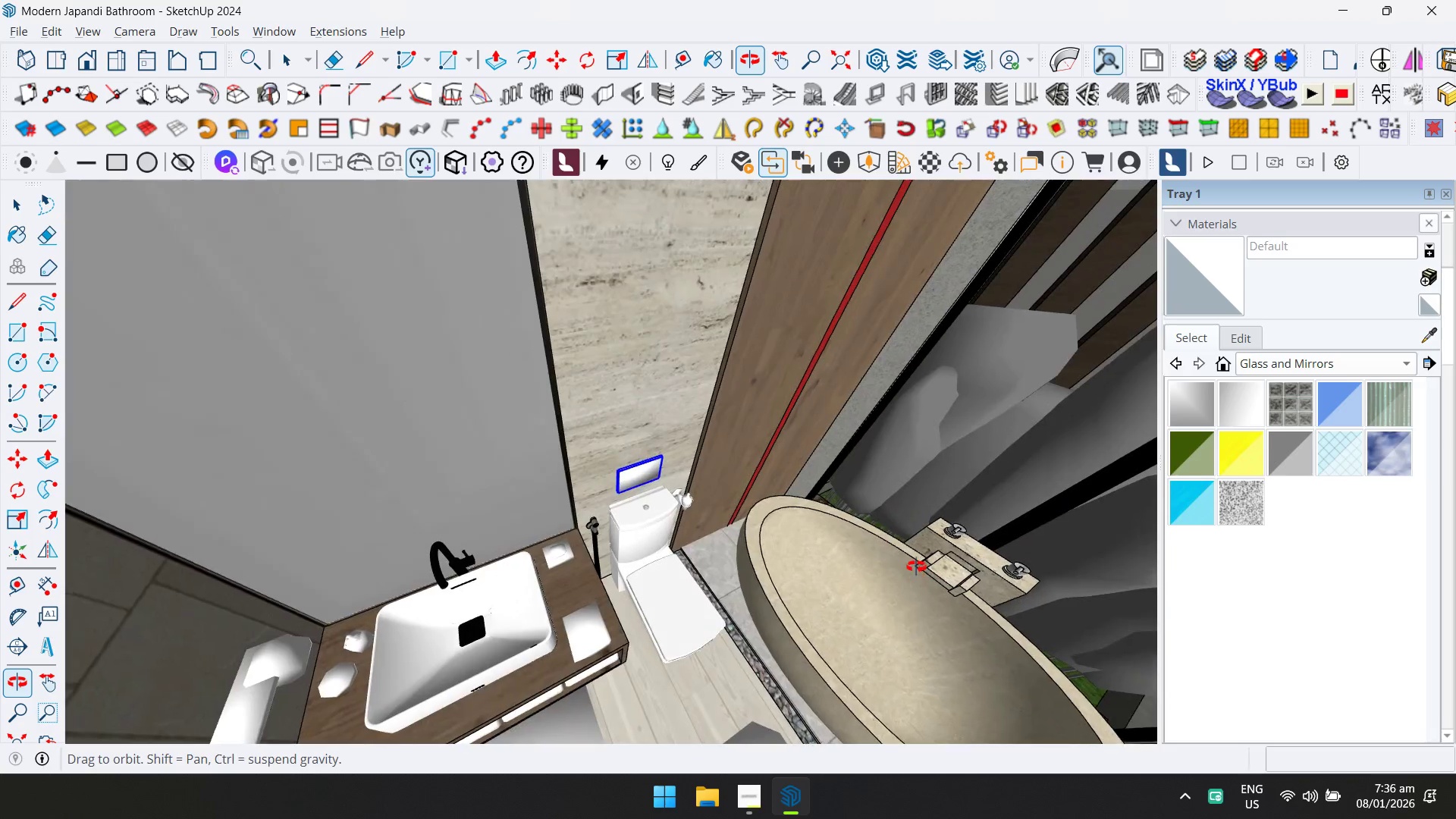 
hold_key(key=ShiftLeft, duration=0.31)
 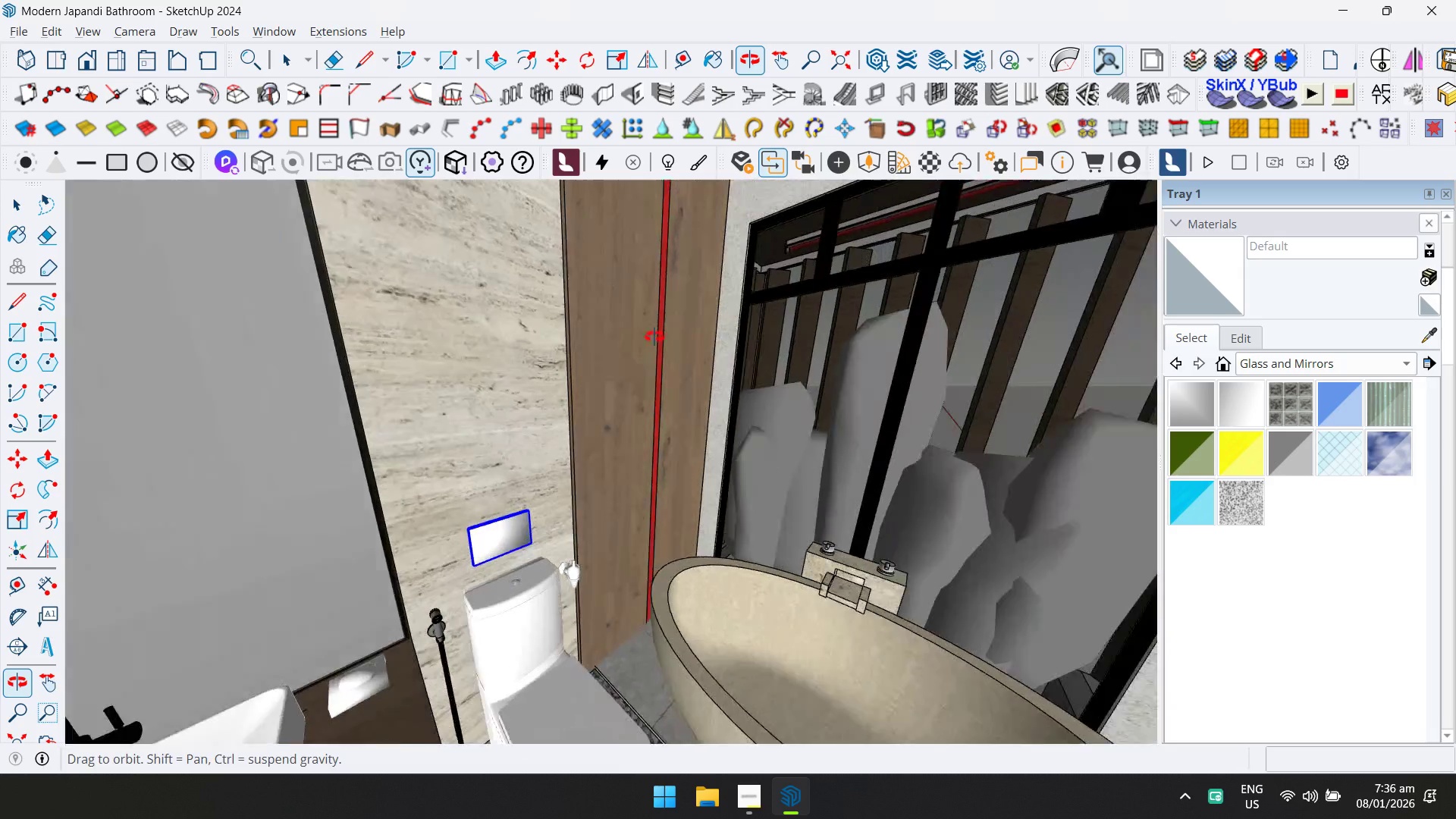 
key(Control+S)
 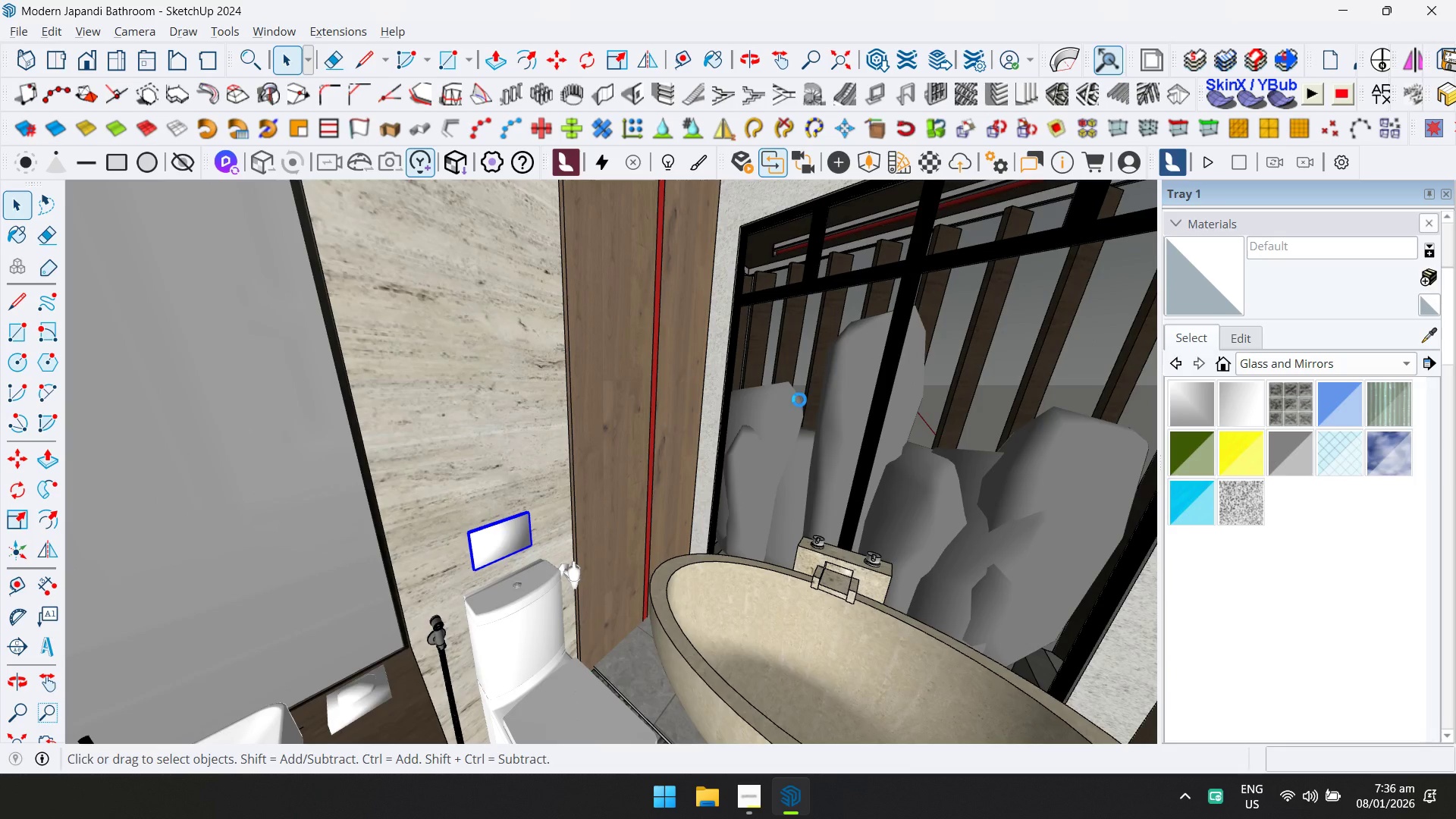 
scroll: coordinate [806, 390], scroll_direction: up, amount: 1.0
 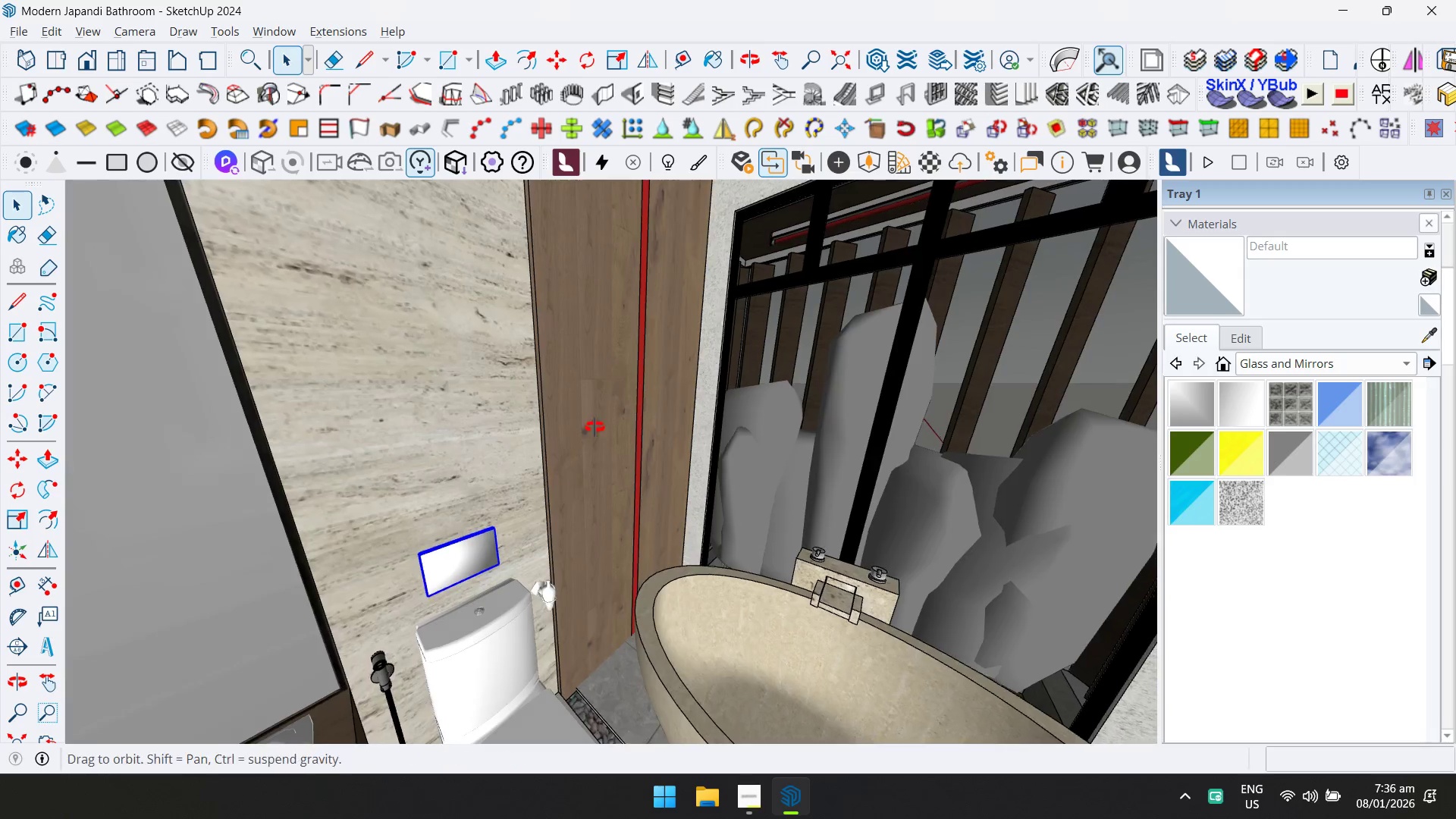 
hold_key(key=ShiftLeft, duration=0.39)
 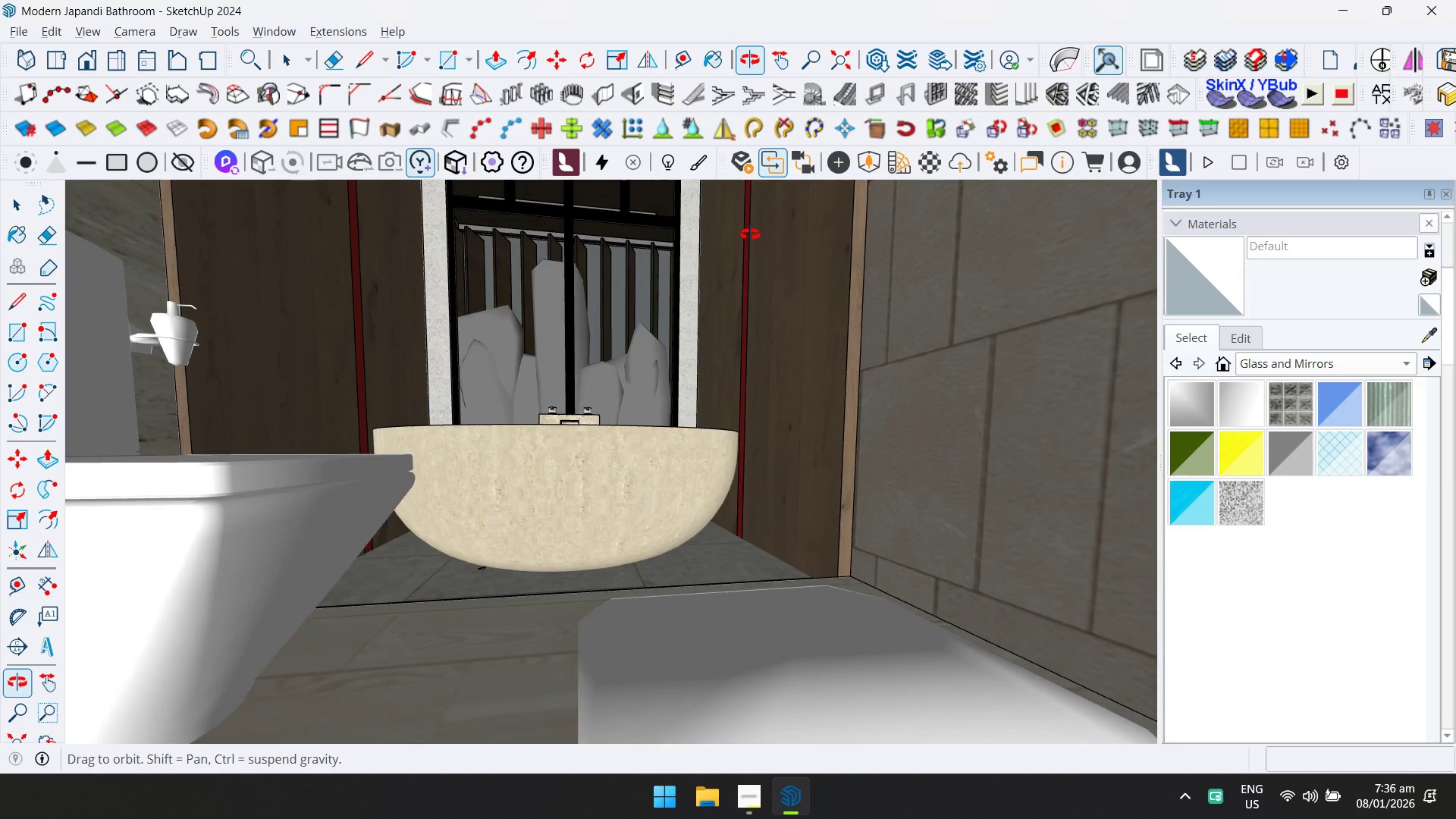 
hold_key(key=ShiftLeft, duration=0.33)
 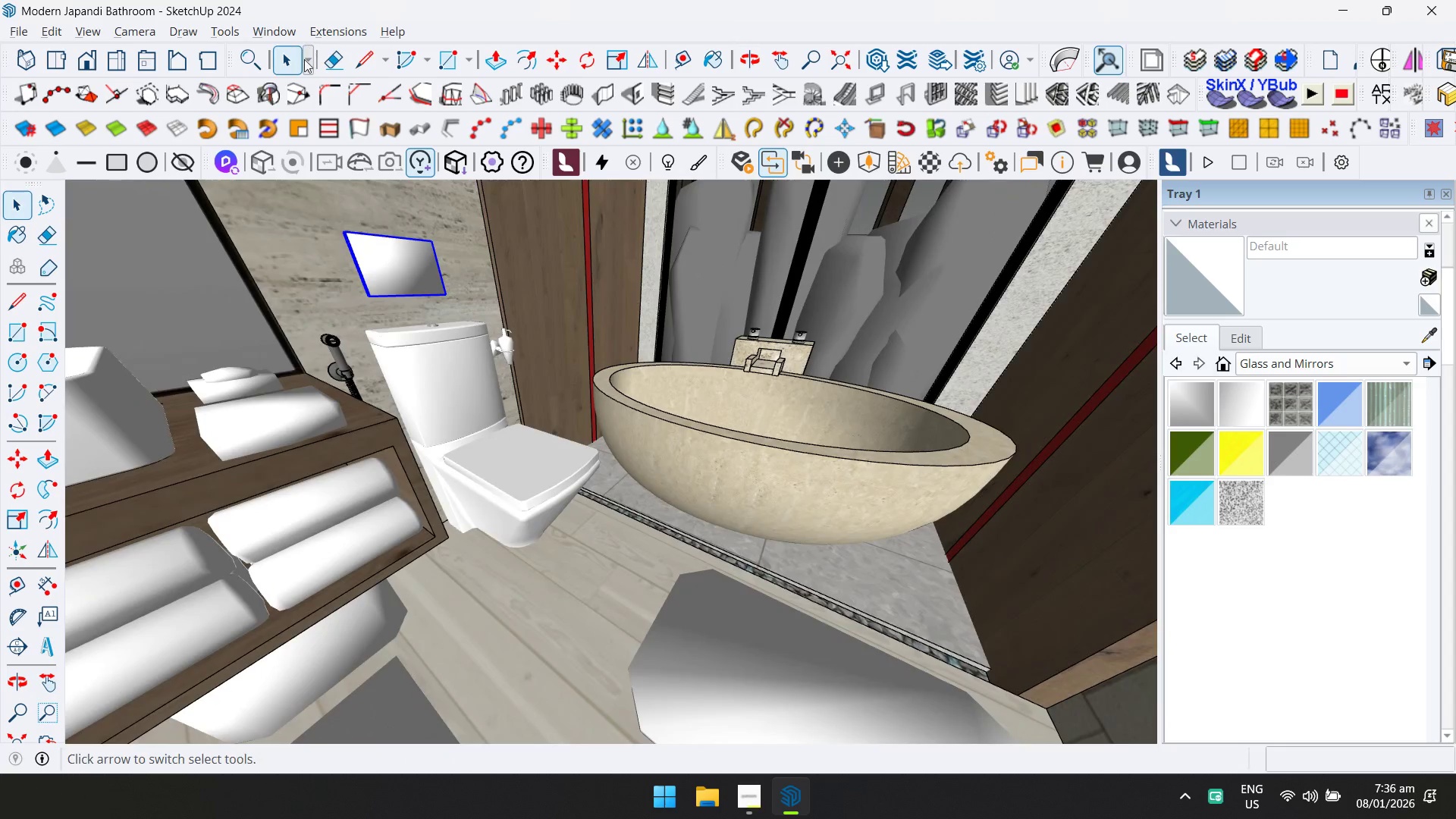 
left_click([282, 28])
 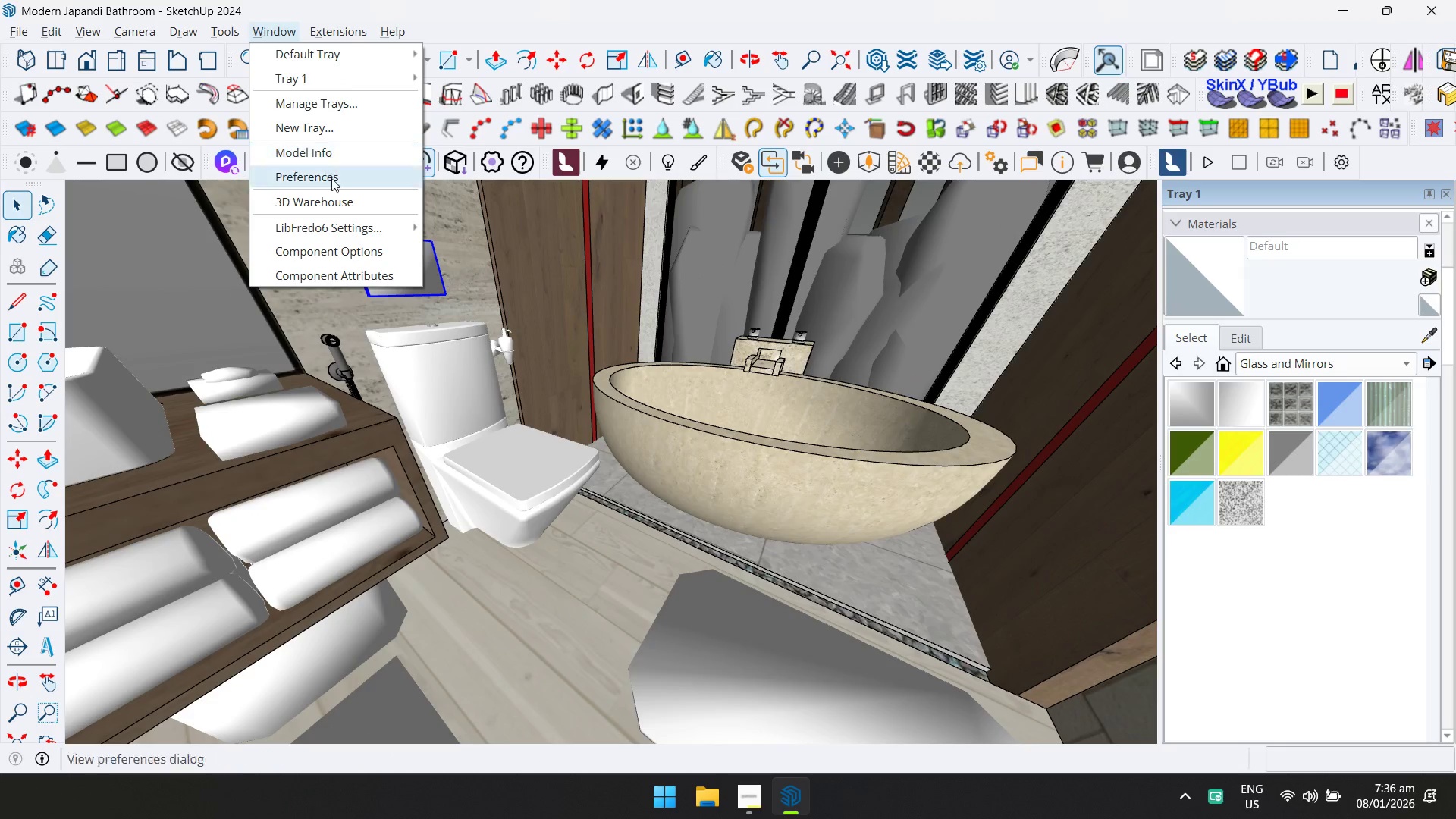 
left_click([337, 196])
 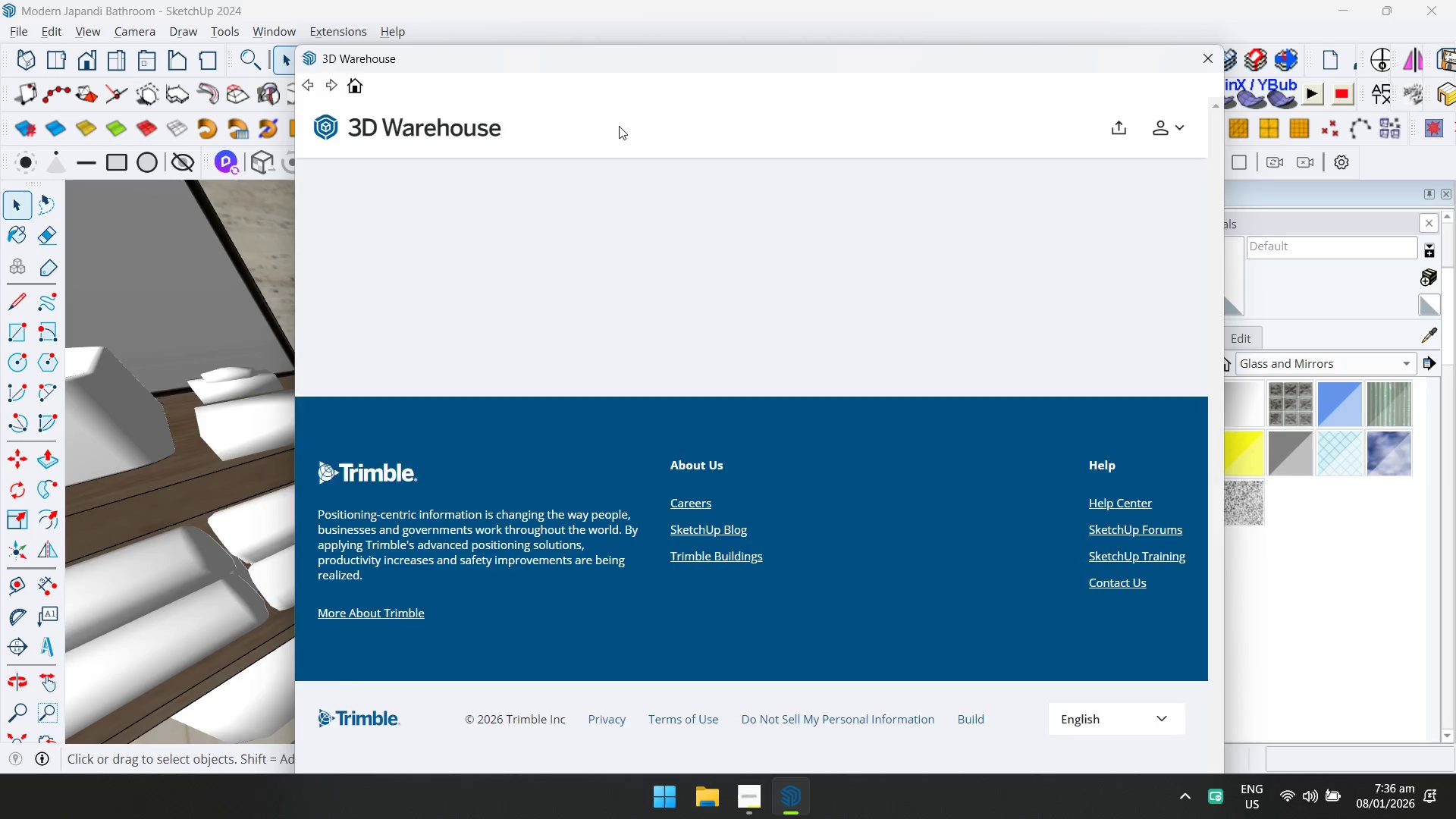 
left_click([749, 144])
 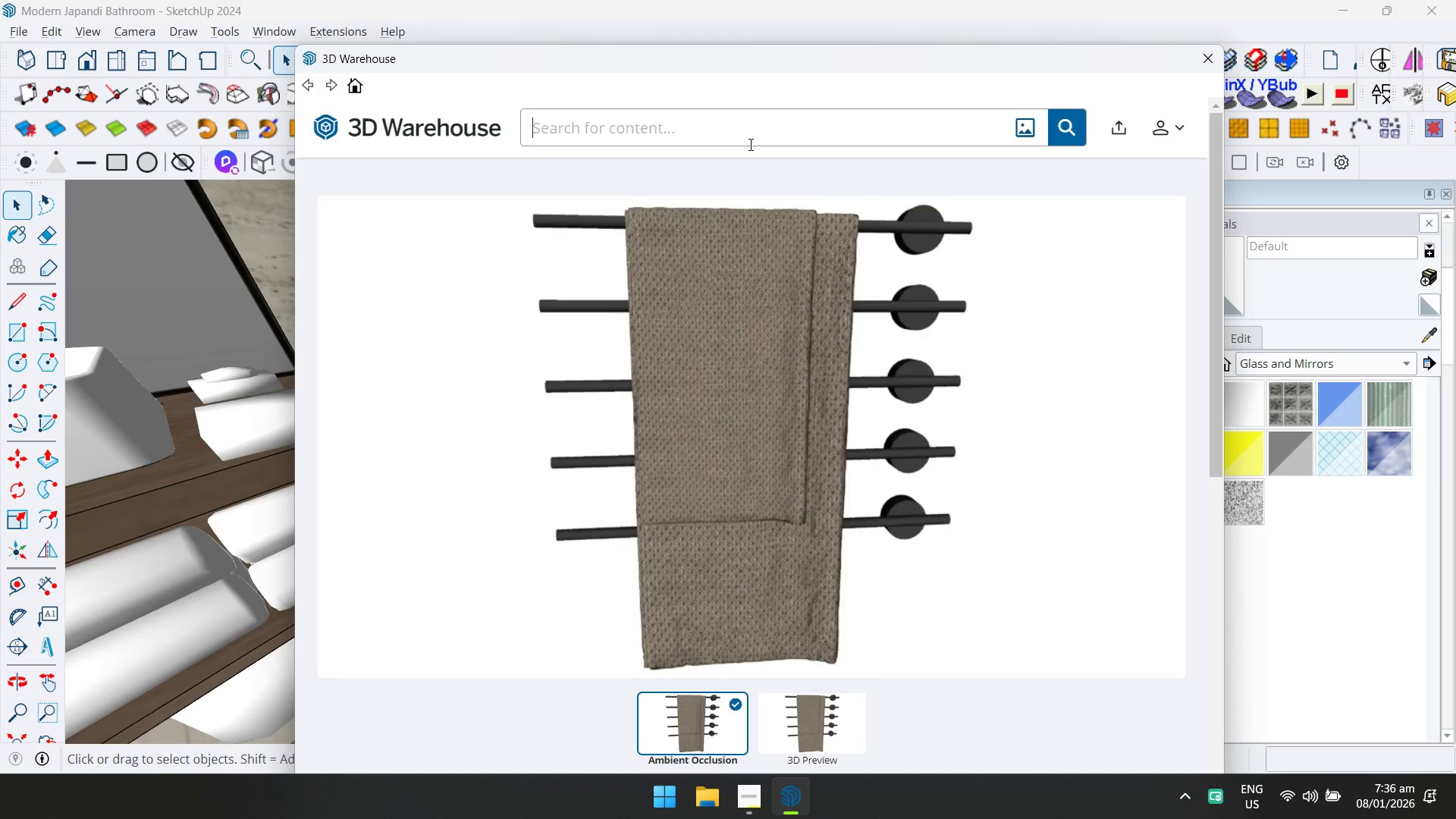 
type(floor drain)
 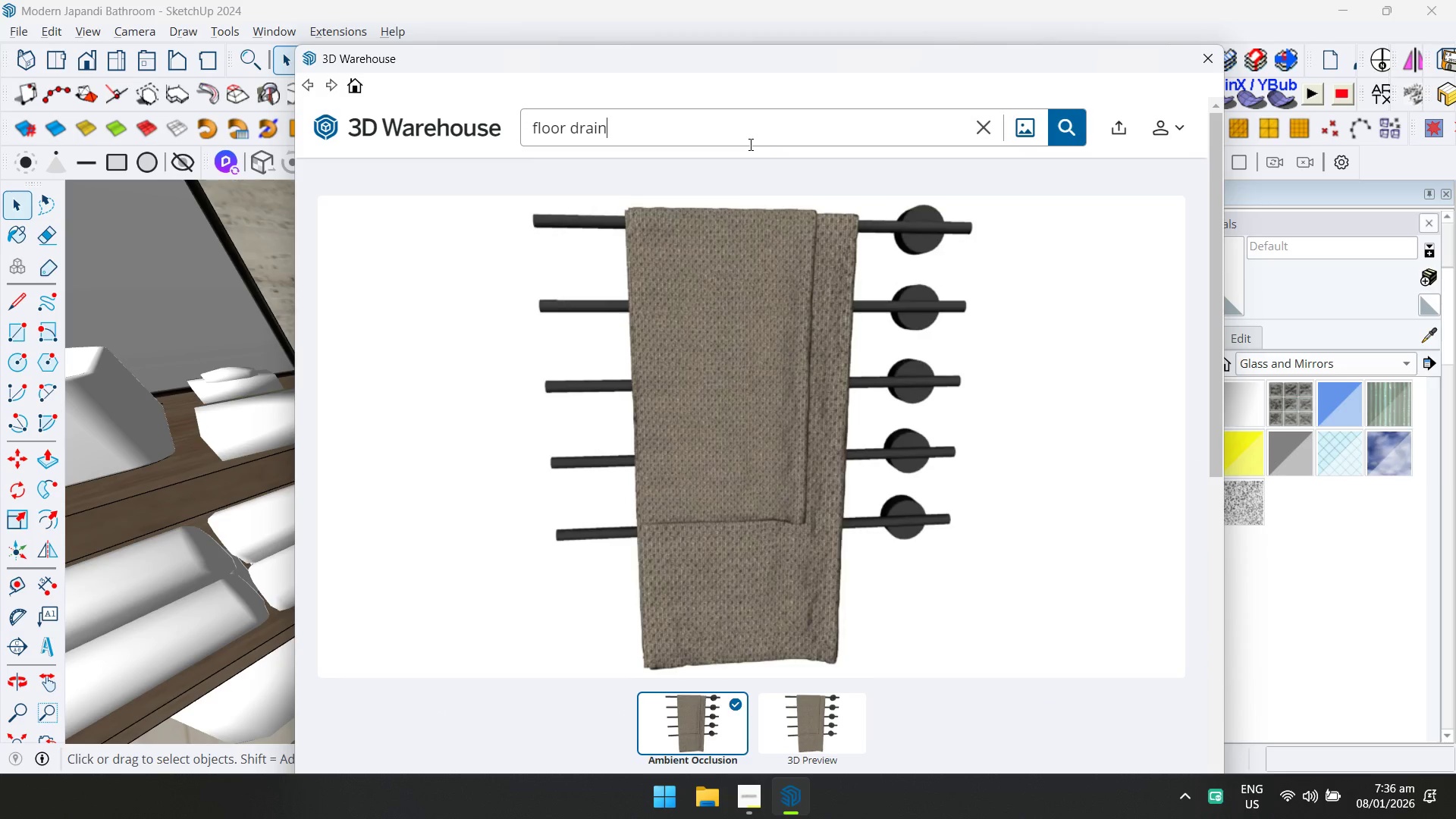 
key(Enter)
 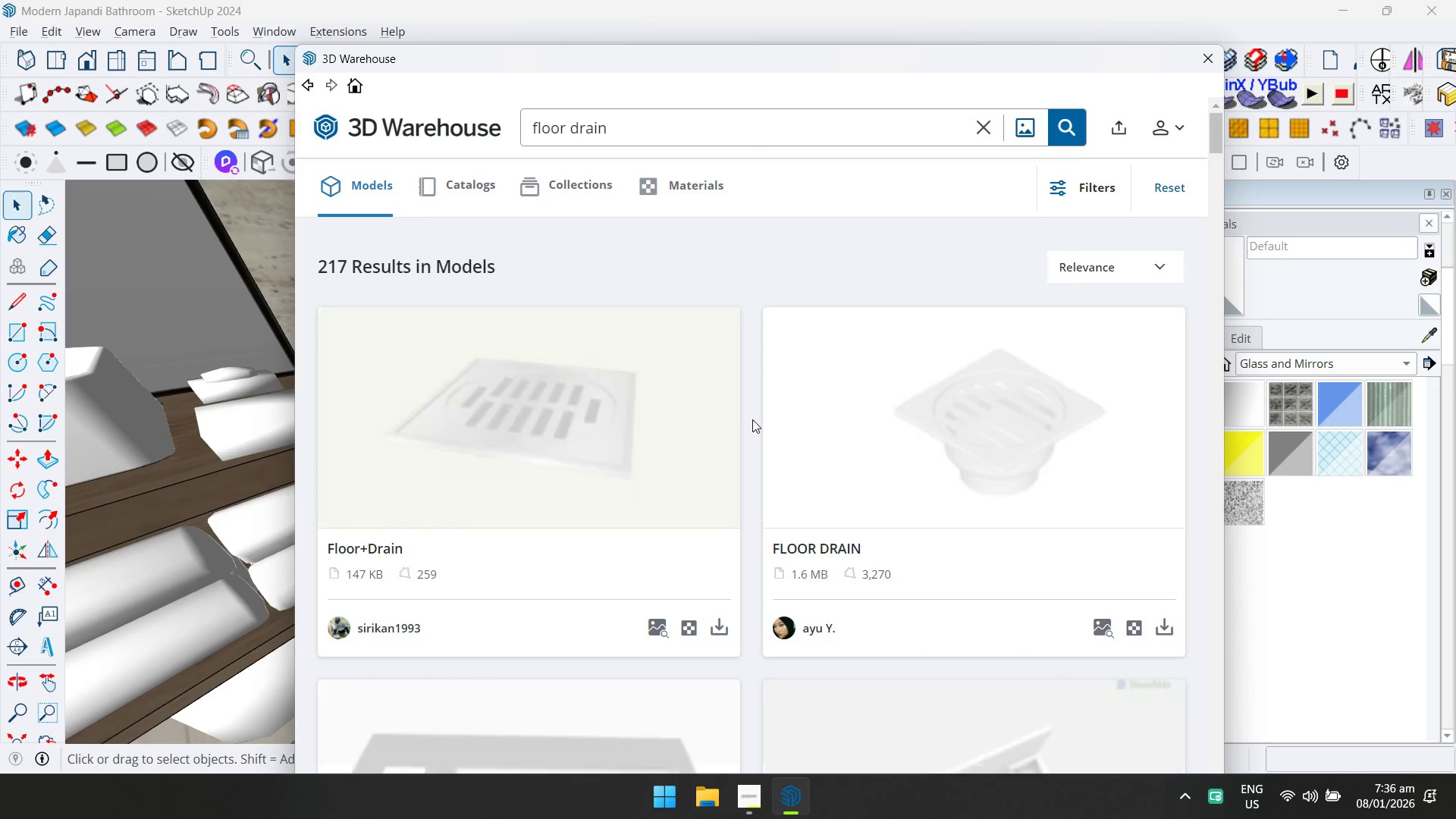 
scroll: coordinate [687, 449], scroll_direction: down, amount: 1.0
 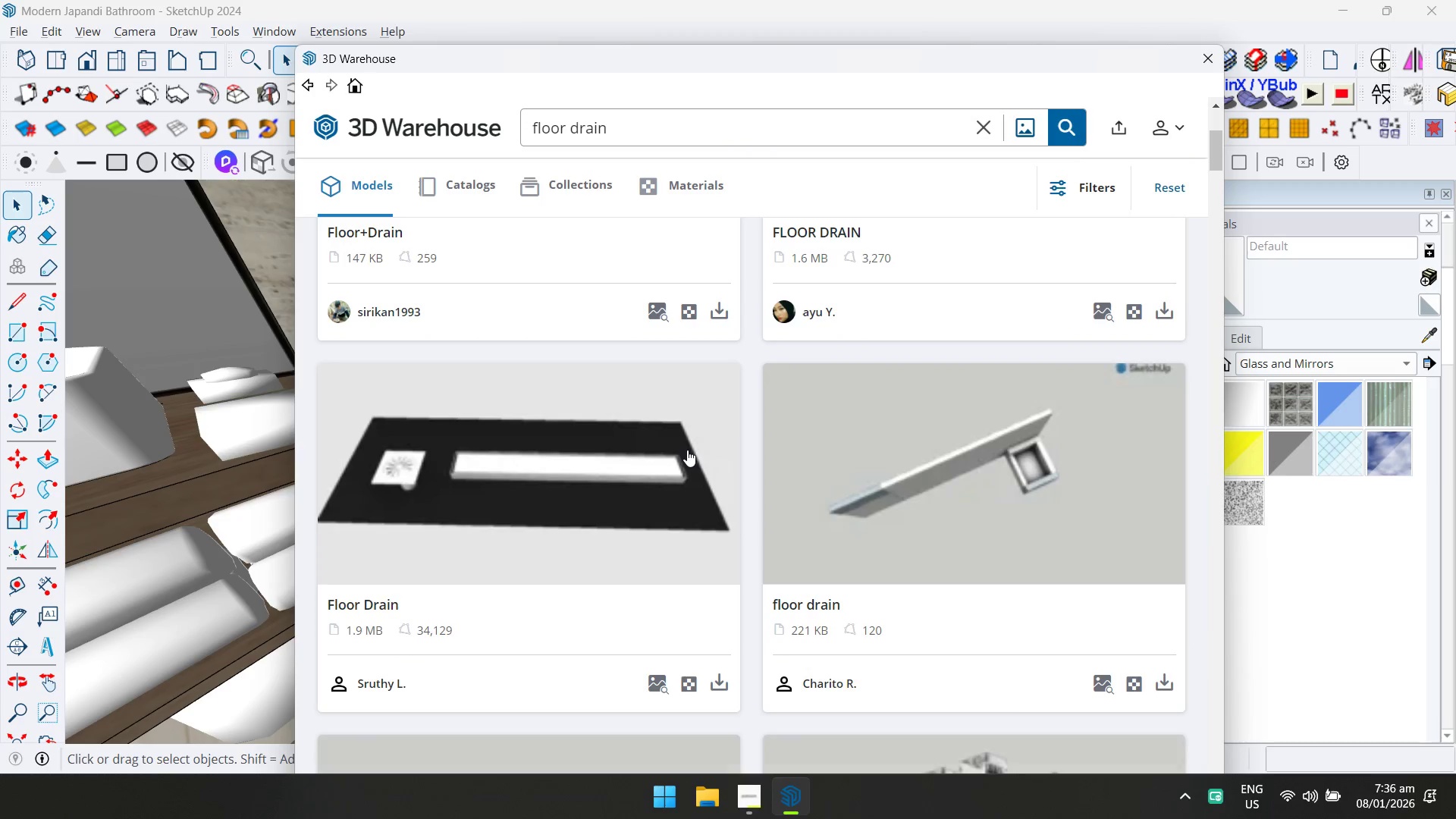 
scroll: coordinate [687, 450], scroll_direction: up, amount: 1.0
 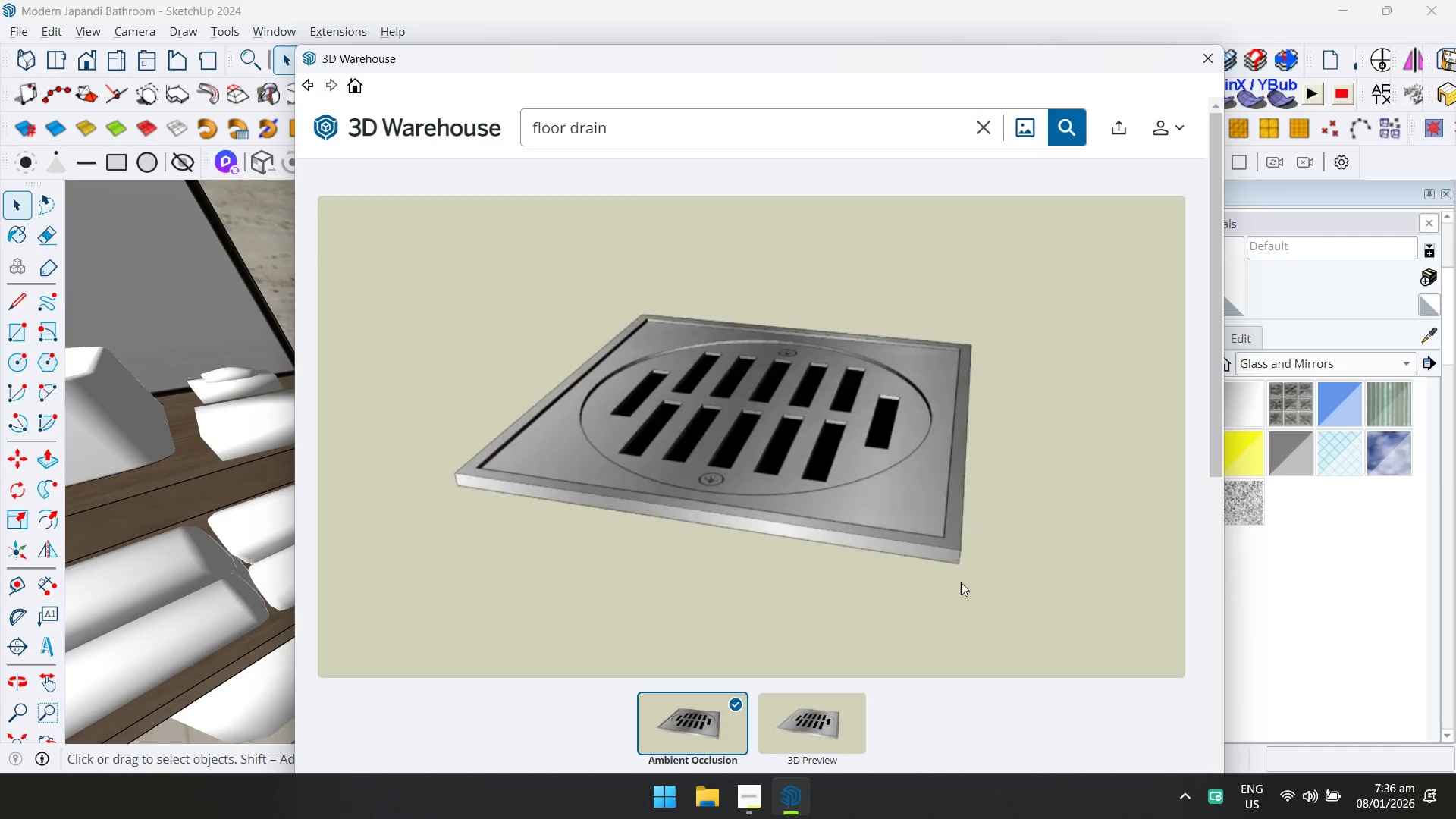 
scroll: coordinate [1016, 579], scroll_direction: down, amount: 1.0
 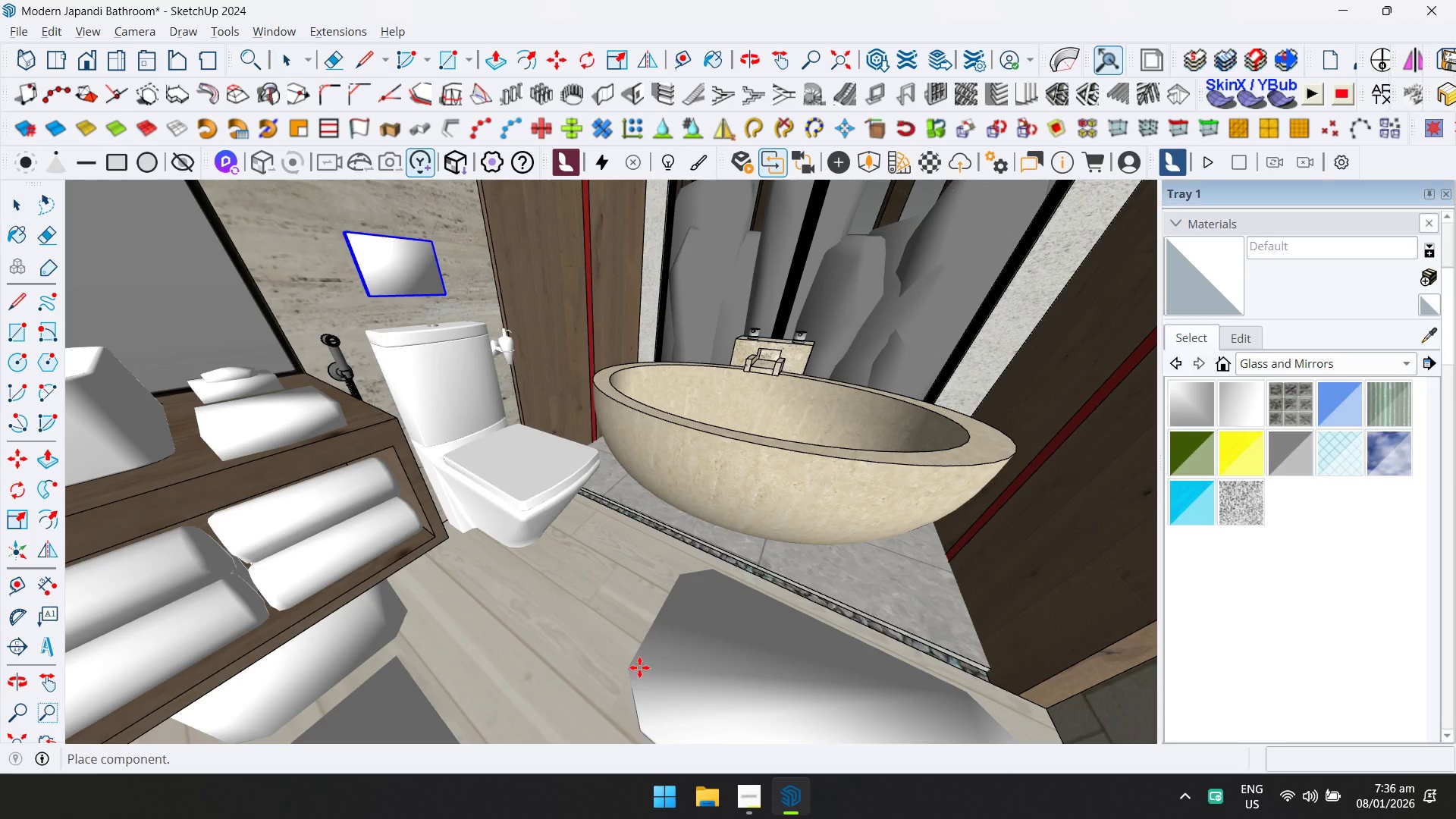 
left_click([500, 632])
 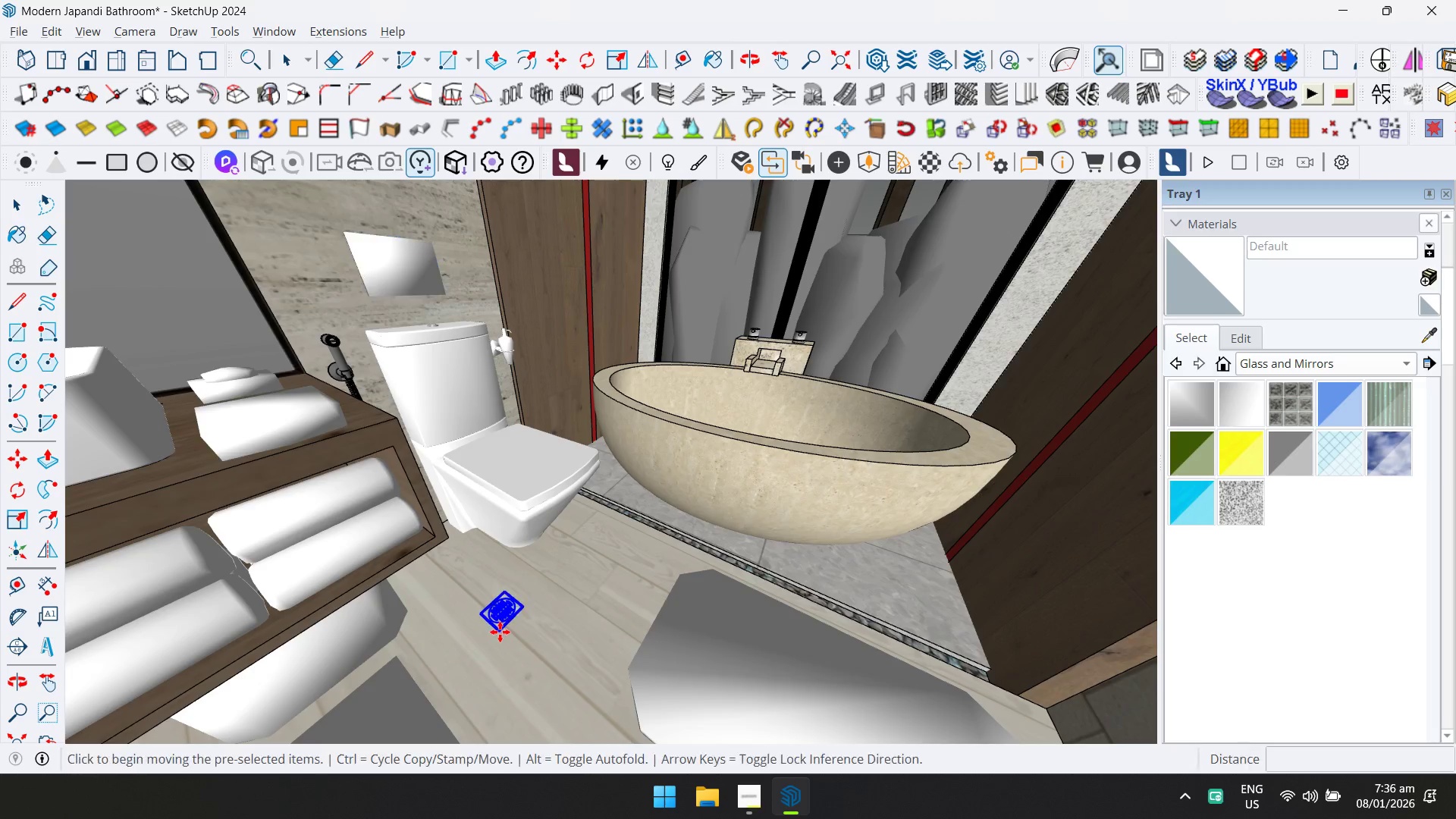 
scroll: coordinate [504, 590], scroll_direction: up, amount: 17.0
 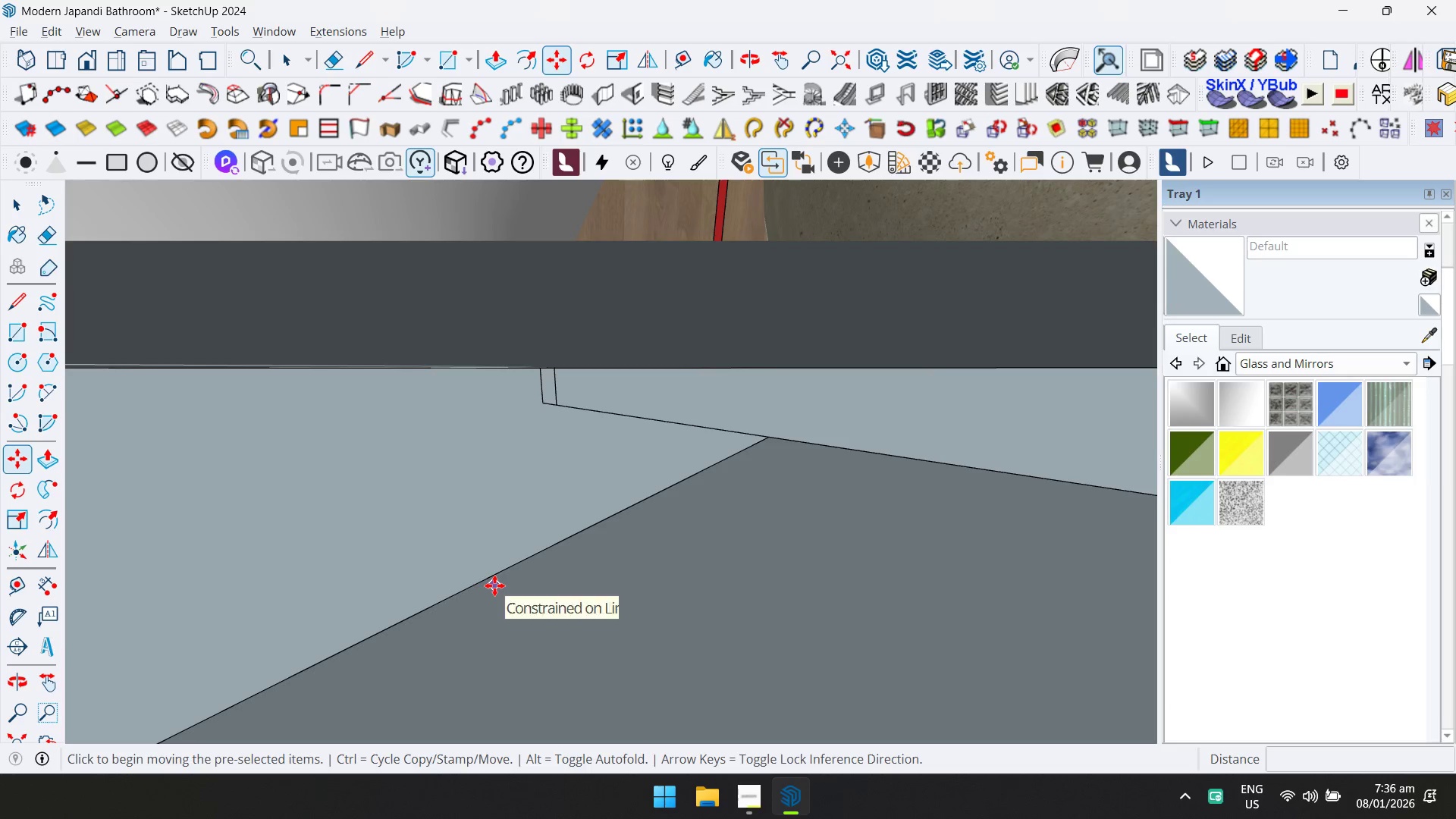 
scroll: coordinate [494, 584], scroll_direction: down, amount: 1.0
 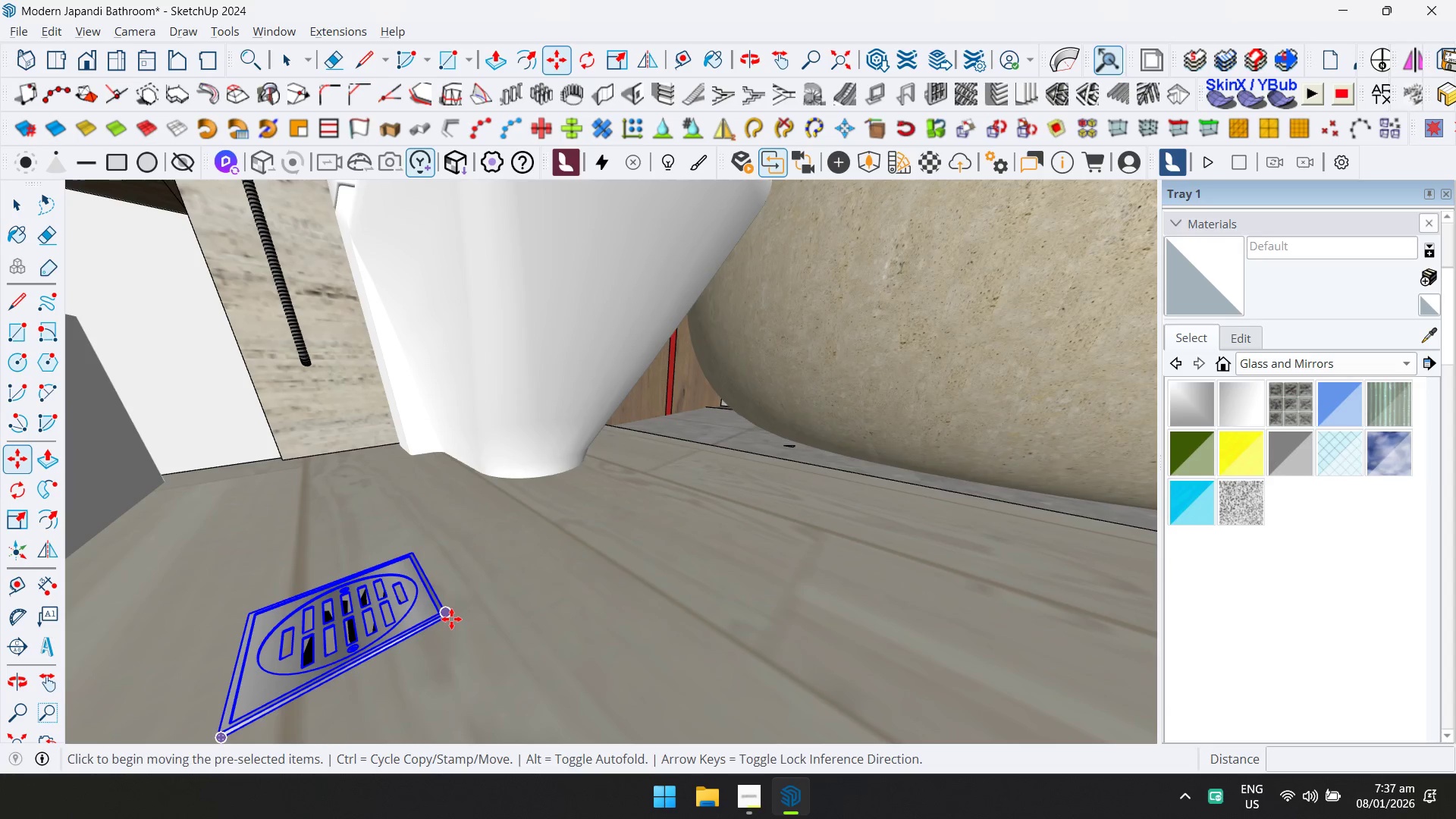 
left_click([452, 621])
 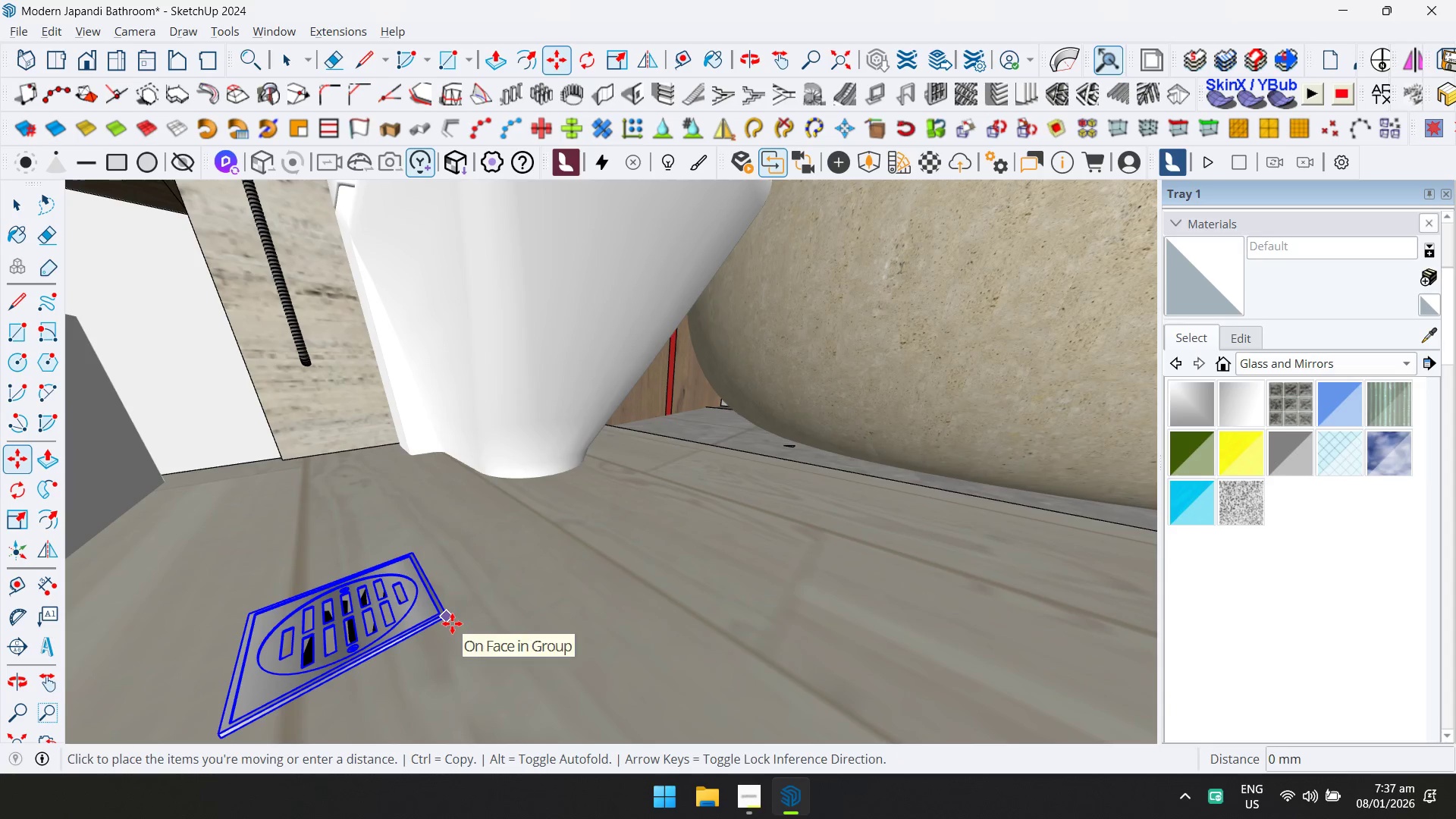 
key(ArrowUp)
 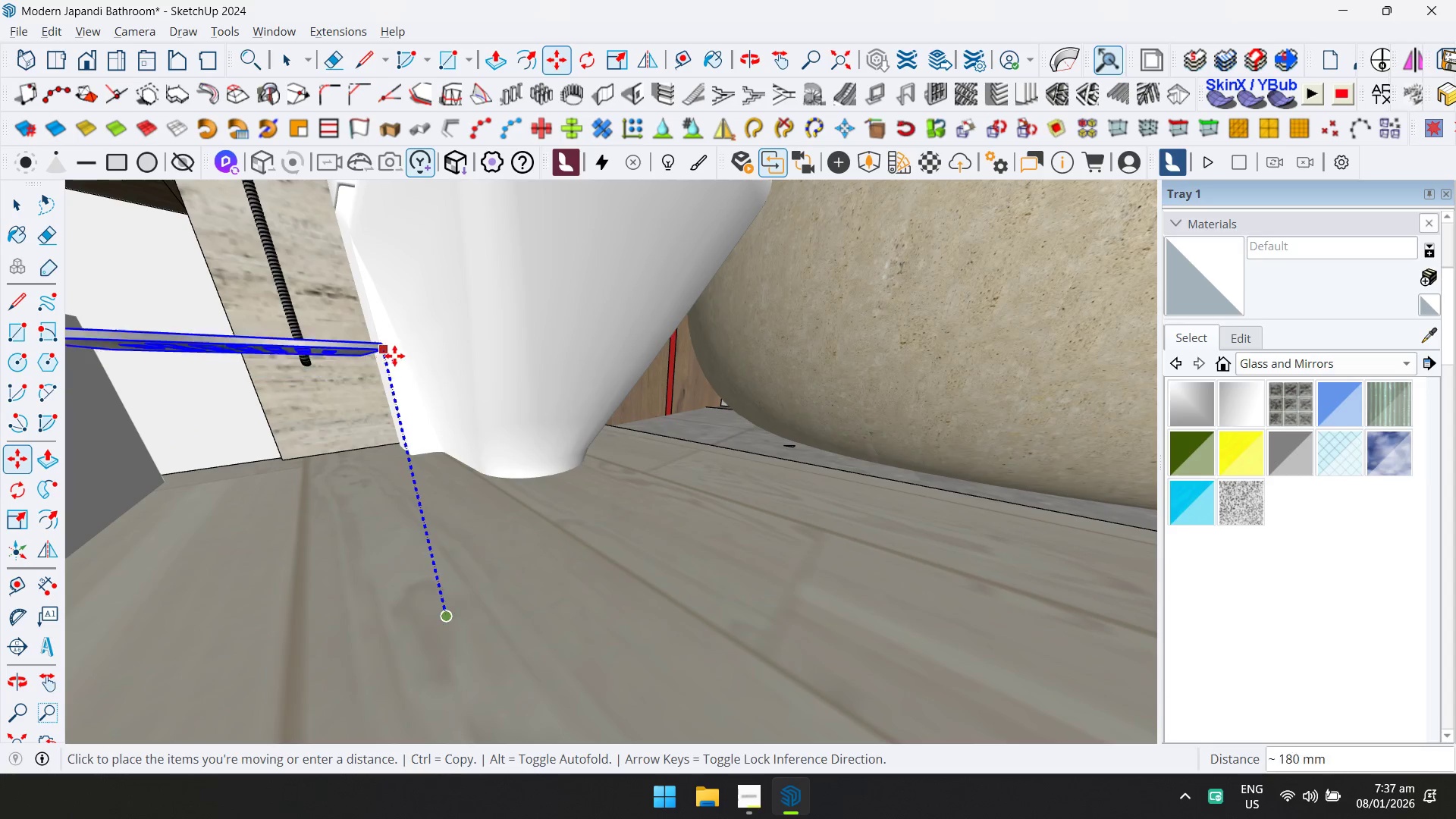 
left_click([519, 654])
 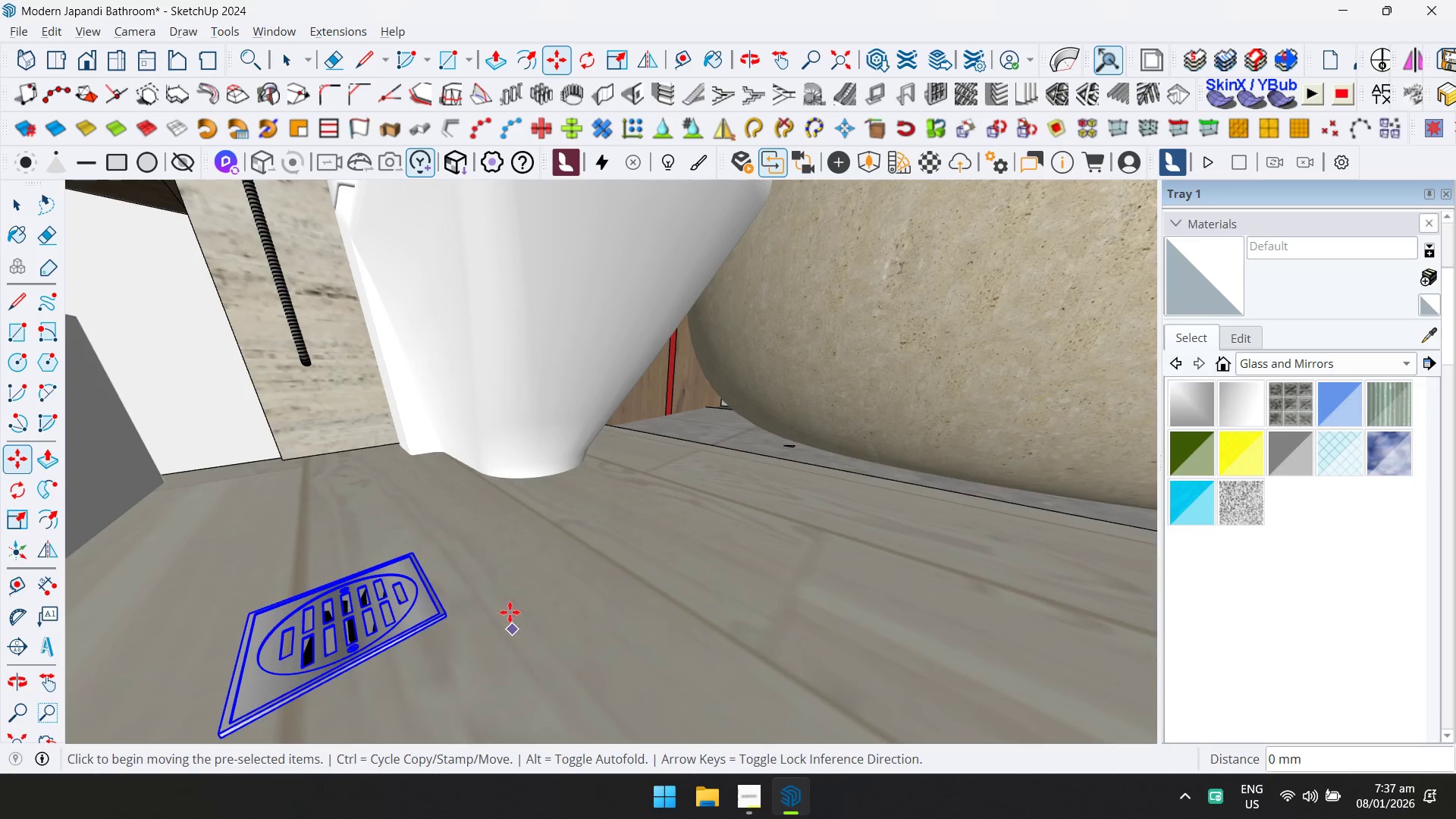 
hold_key(key=ShiftLeft, duration=0.38)
scroll: coordinate [623, 613], scroll_direction: down, amount: 10.0
 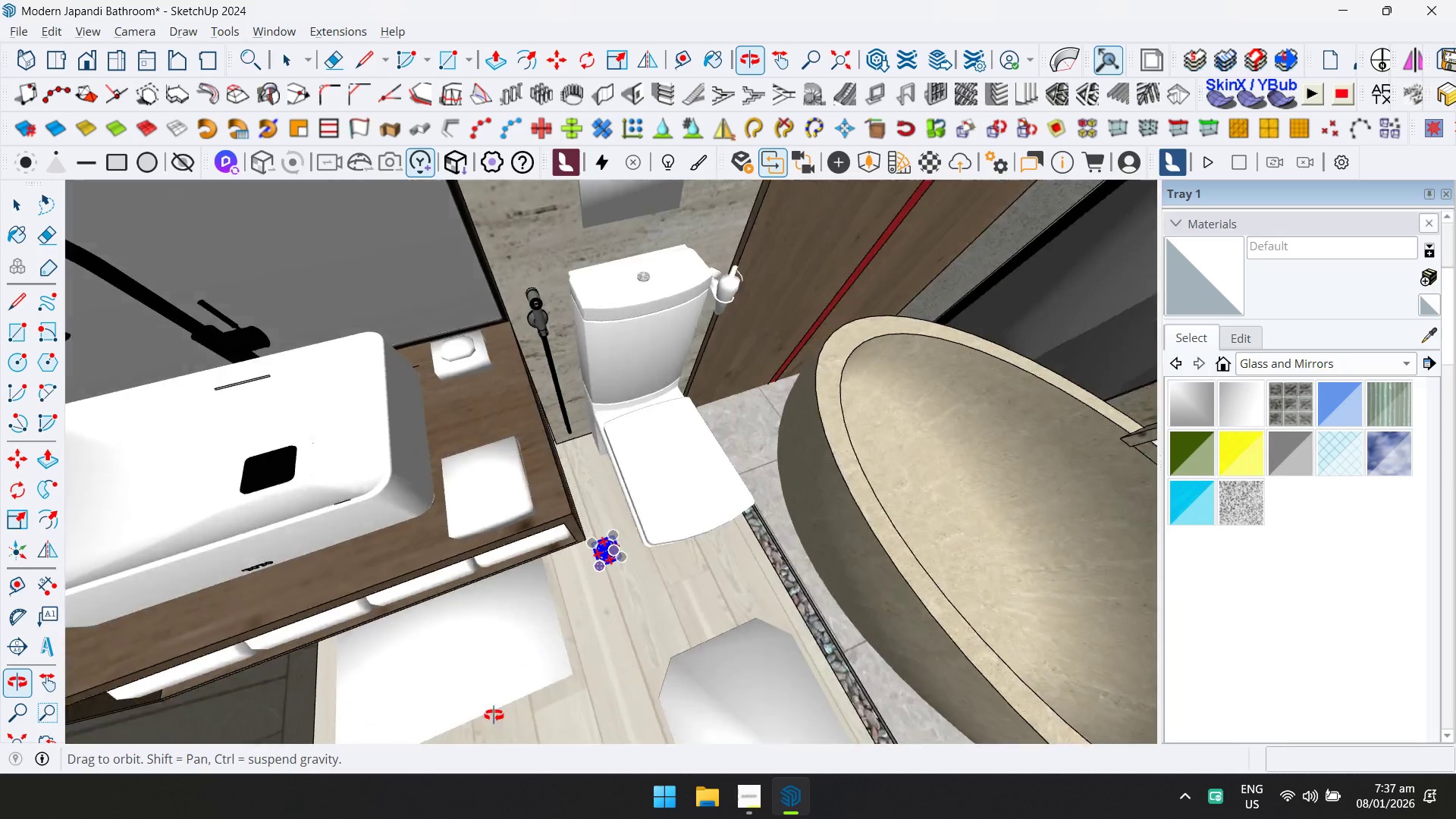 
key(Space)
 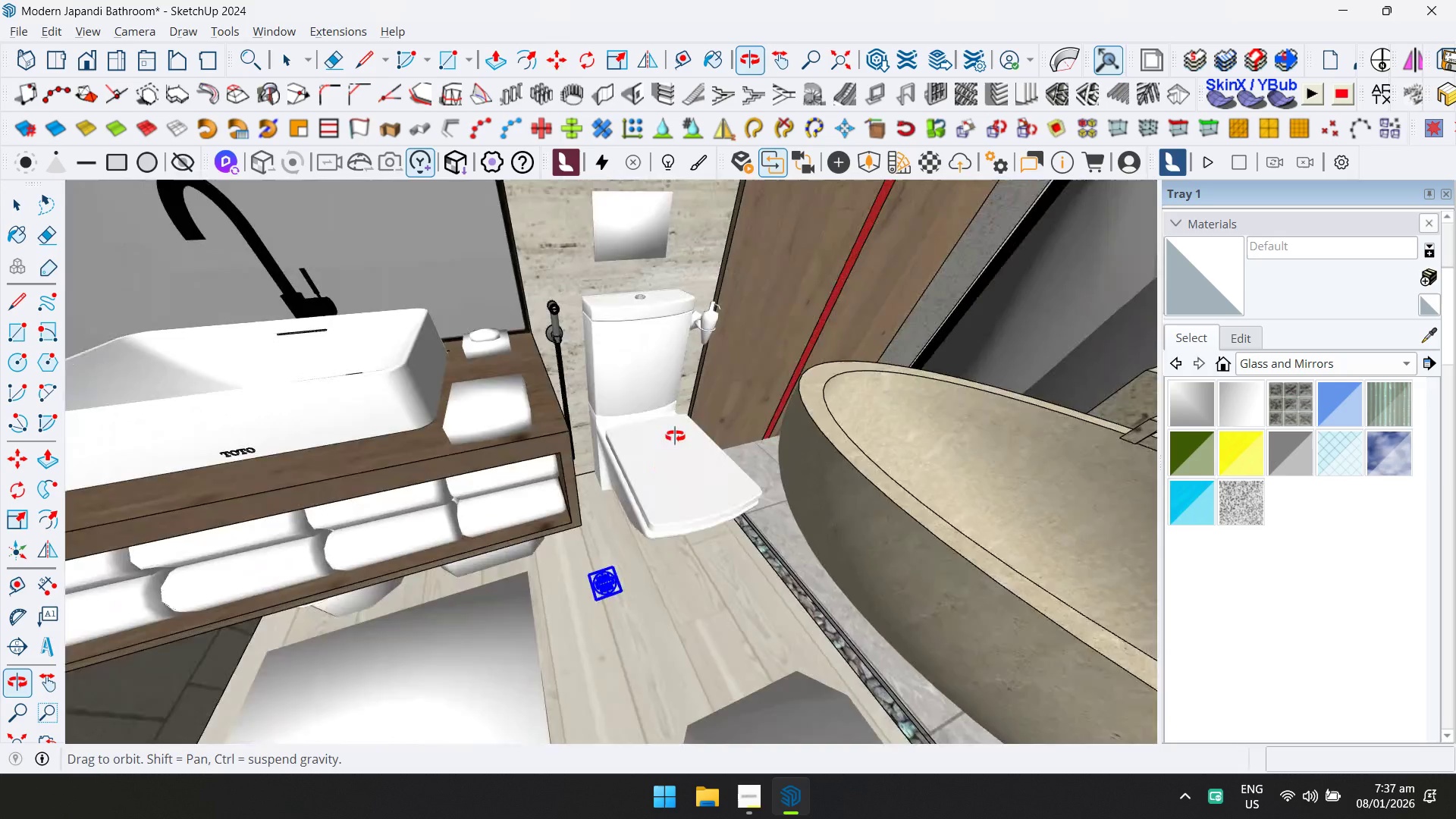 
key(Escape)
 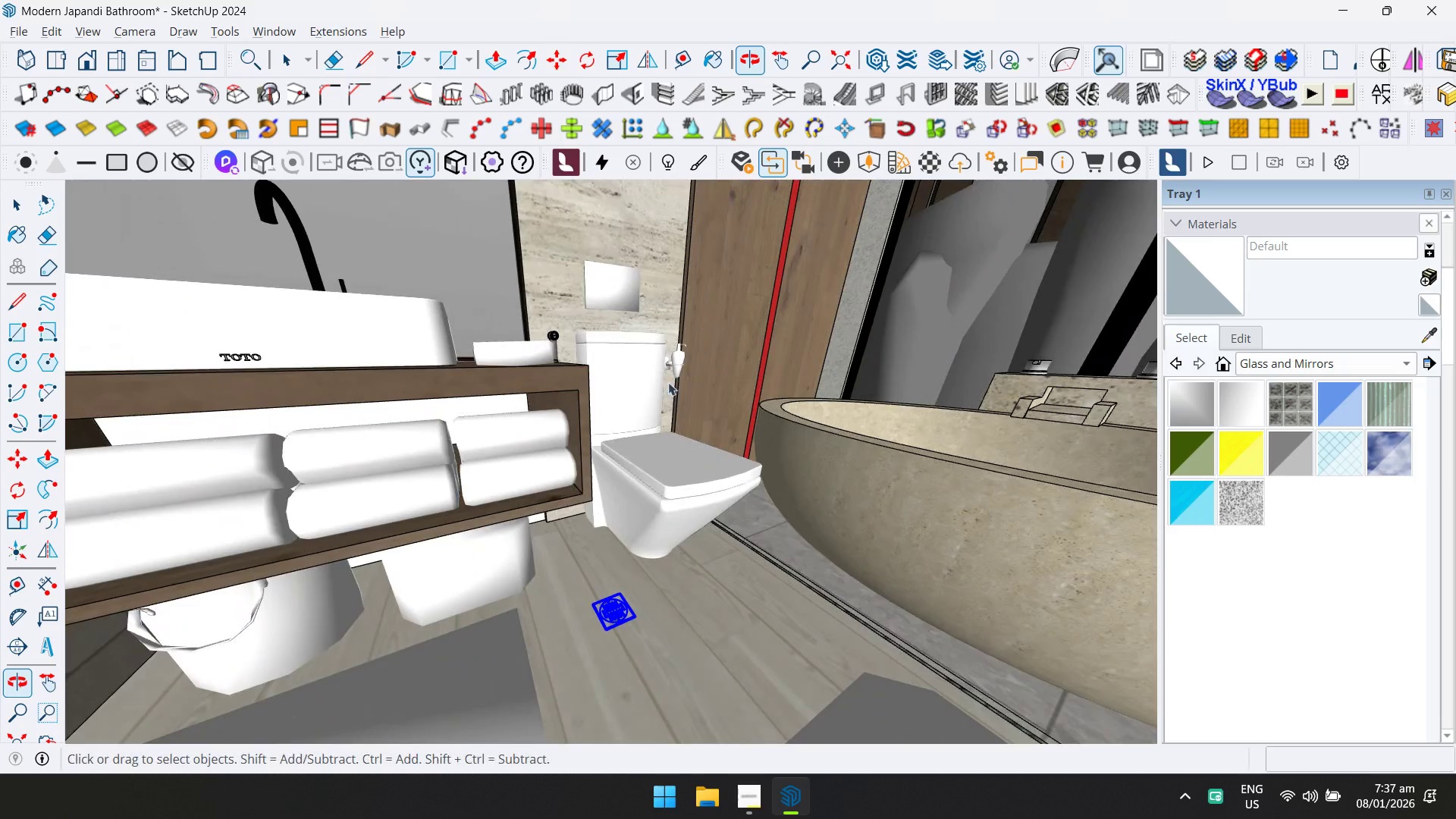 
hold_key(key=ShiftLeft, duration=0.31)
 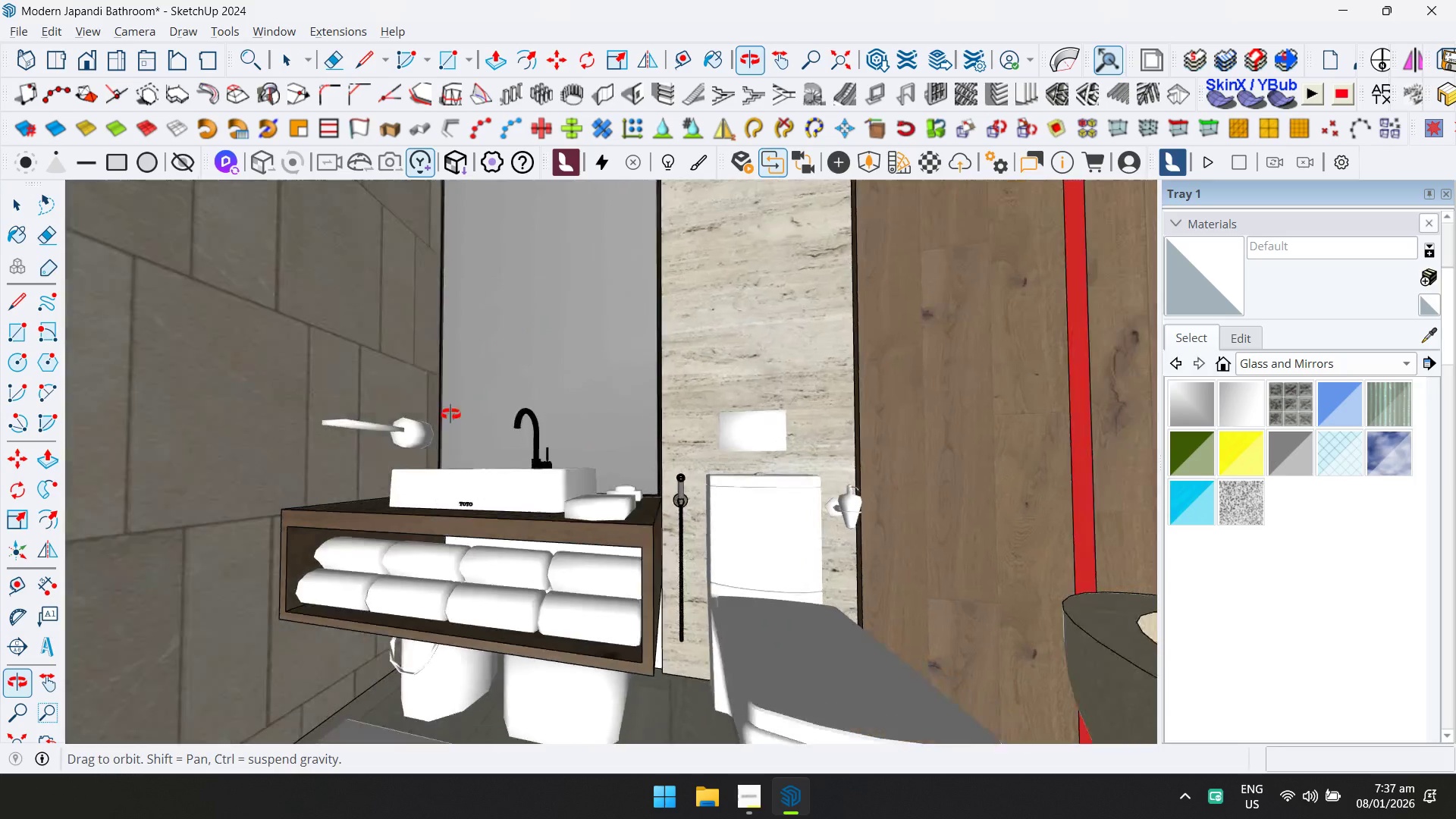 
scroll: coordinate [619, 440], scroll_direction: down, amount: 2.0
 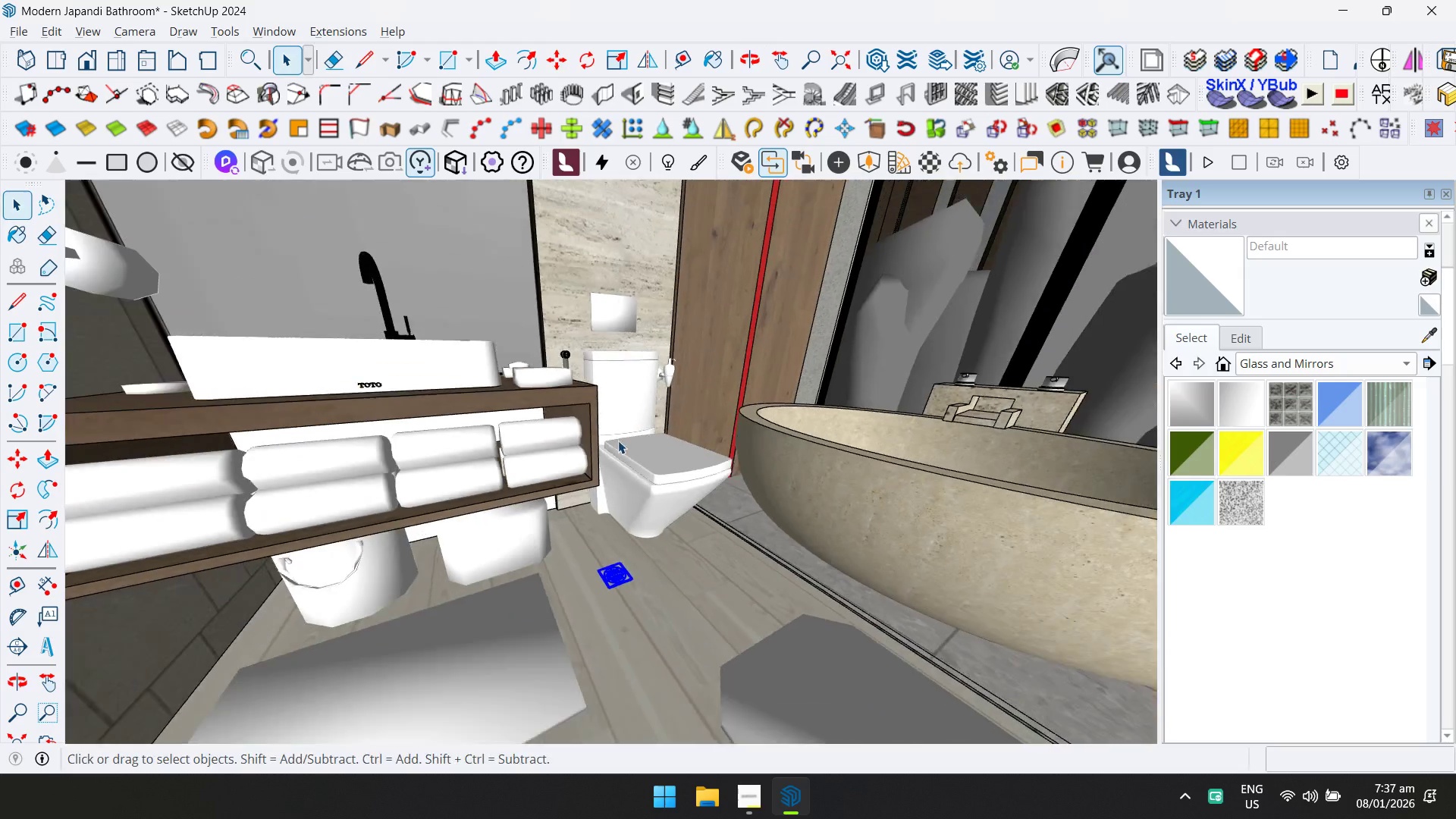 
key(Control+ControlLeft)
 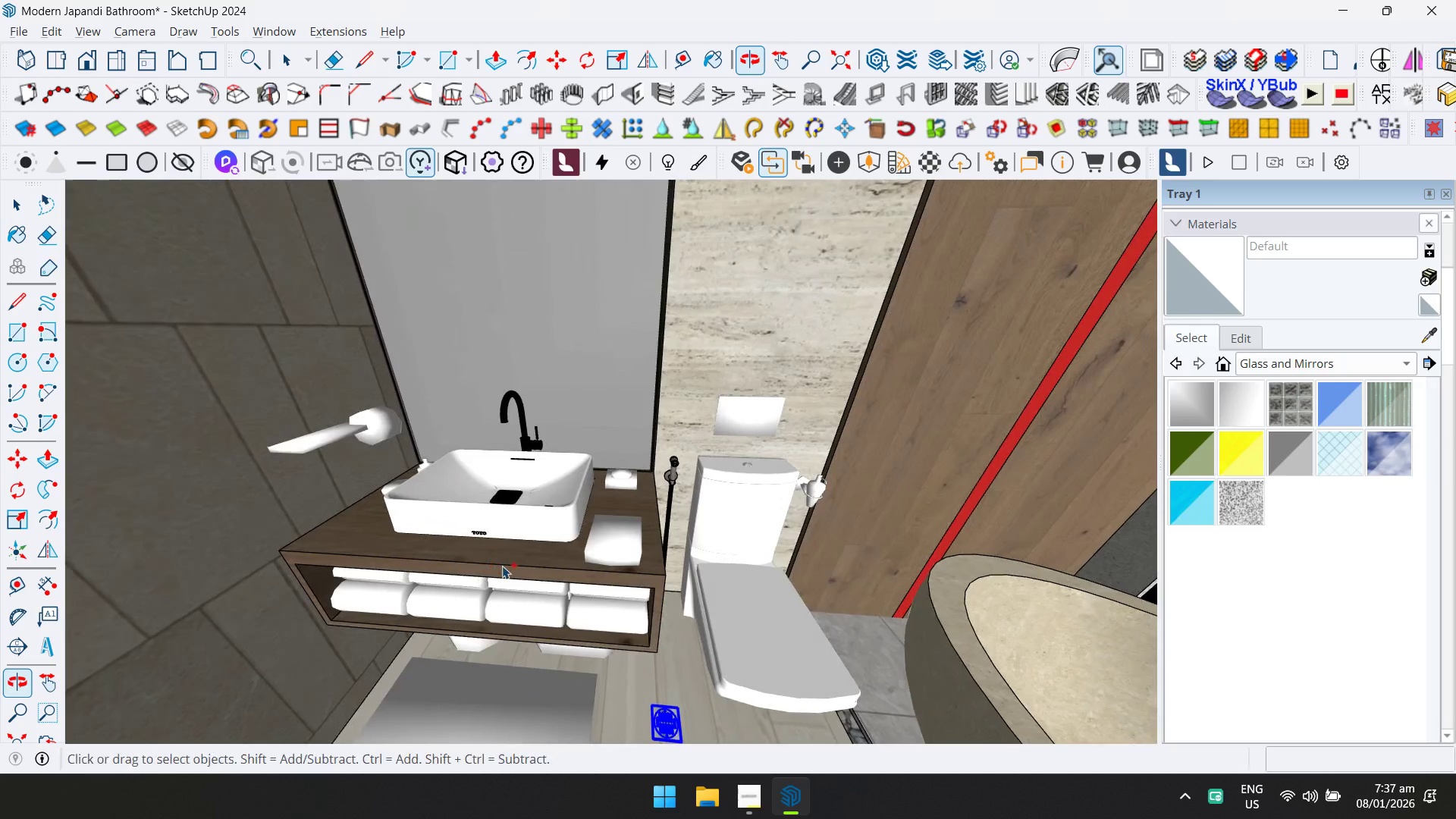 
key(Control+S)
 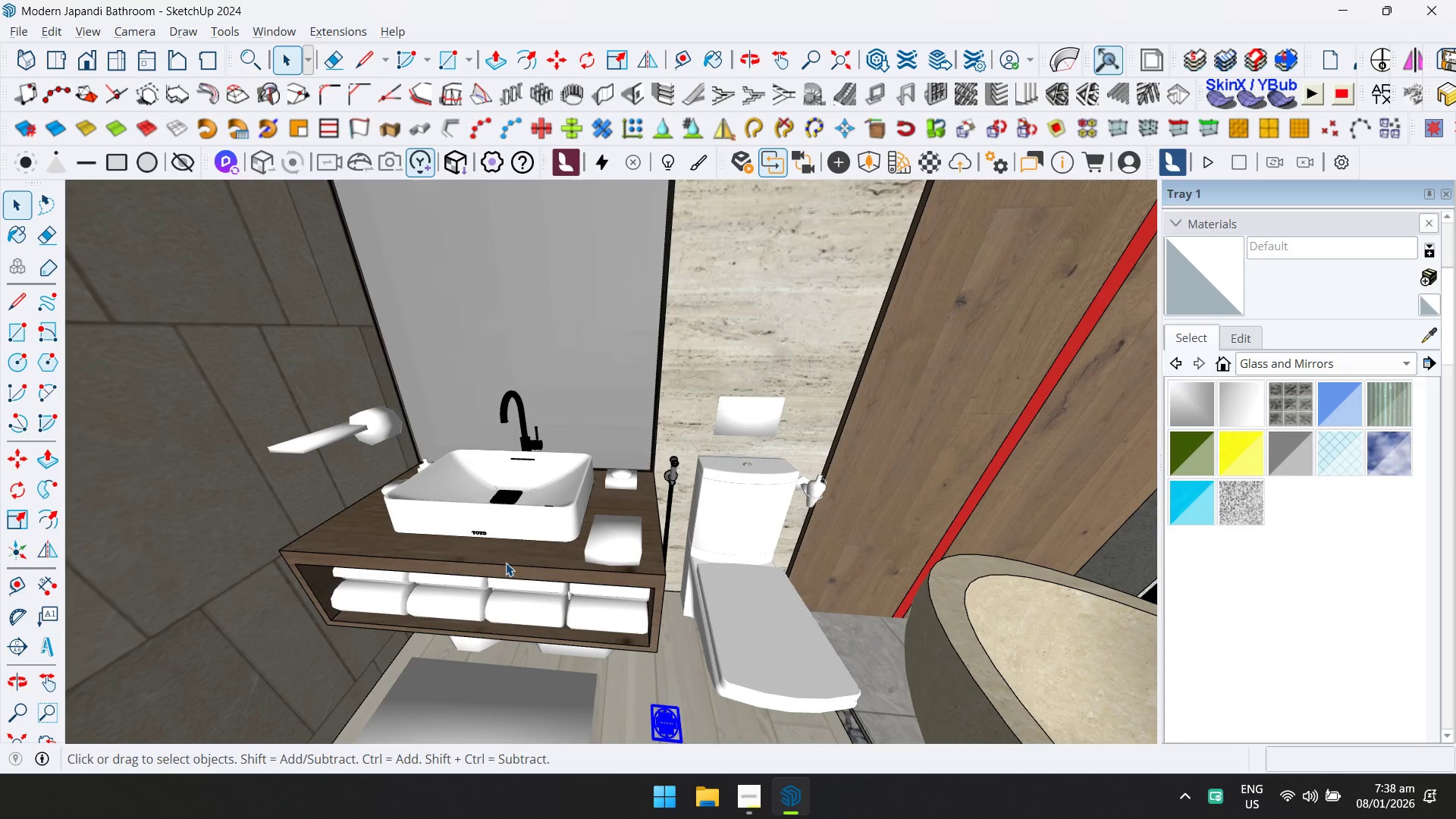 
wait(71.3)
 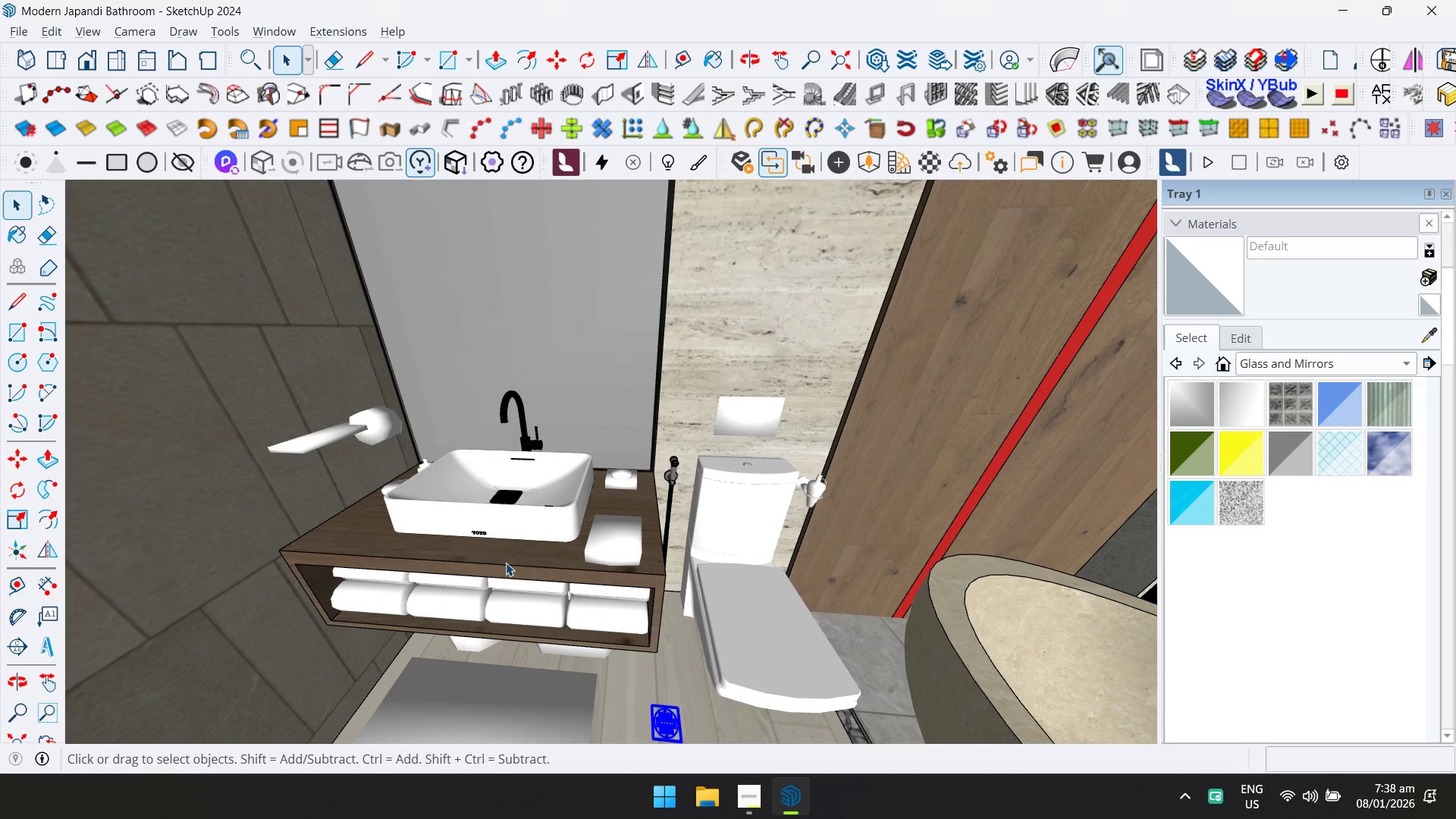 
left_click([749, 166])
 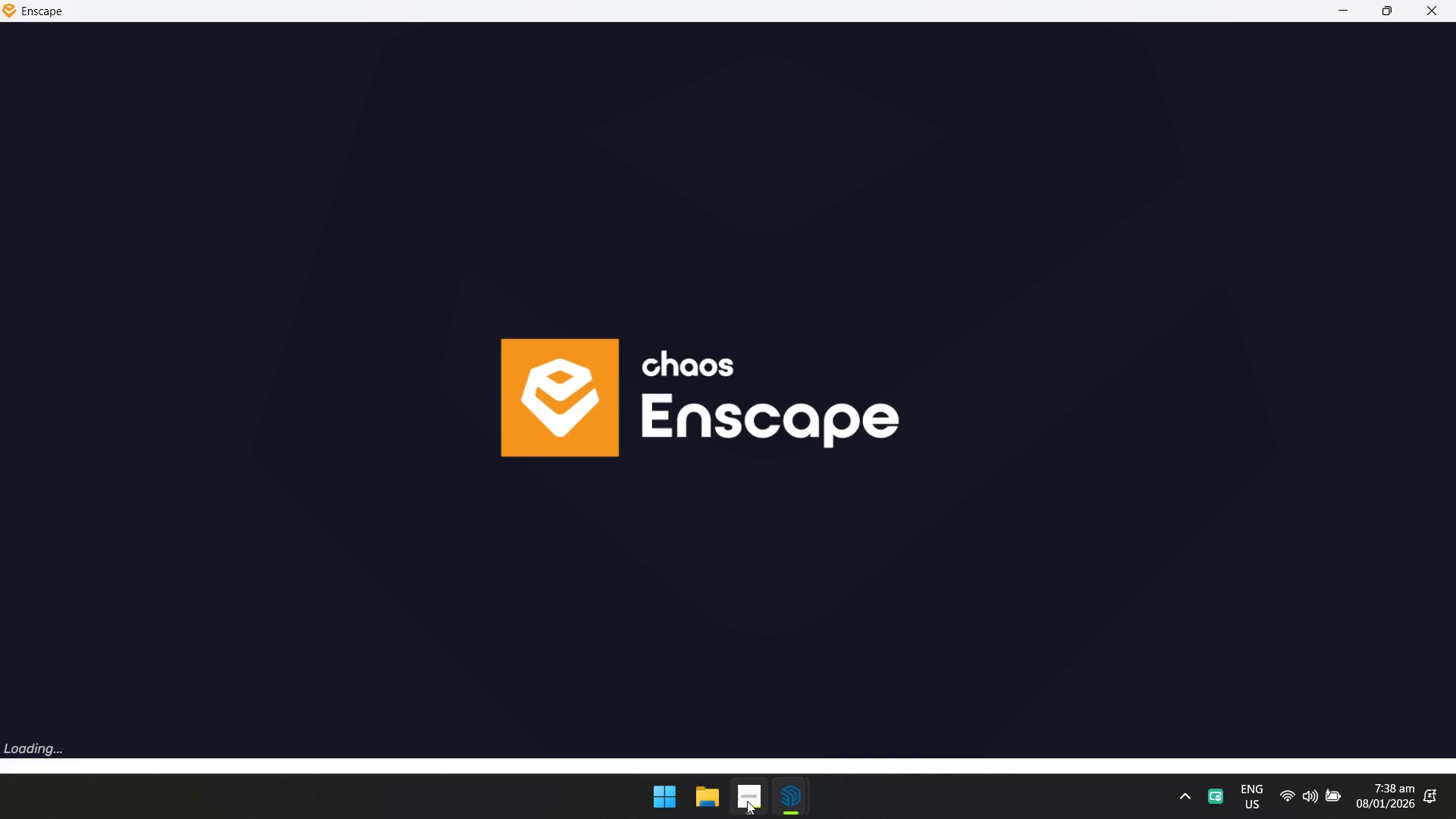 
left_click([766, 799])